 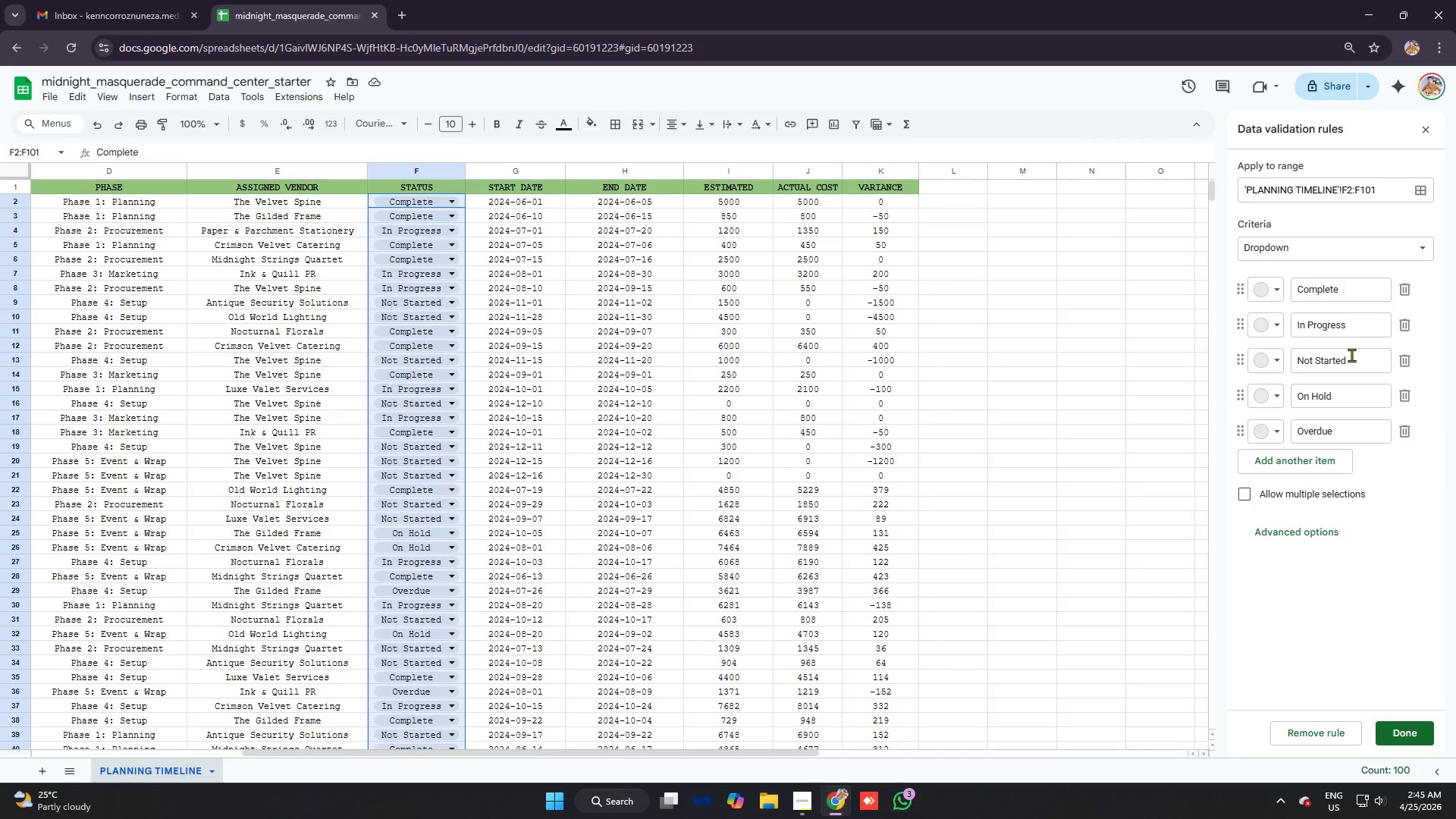 
left_click([1273, 290])
 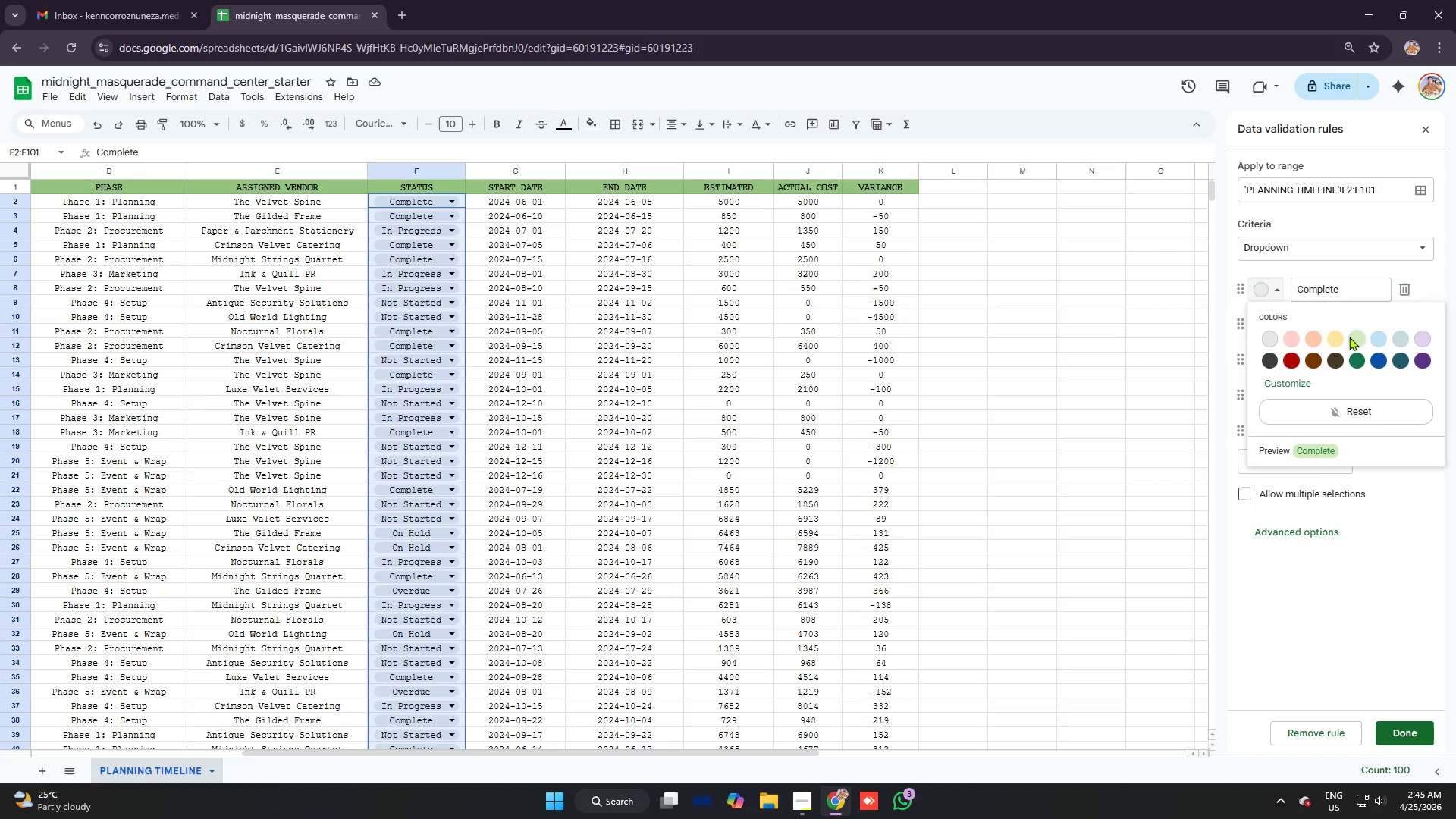 
left_click([1354, 337])
 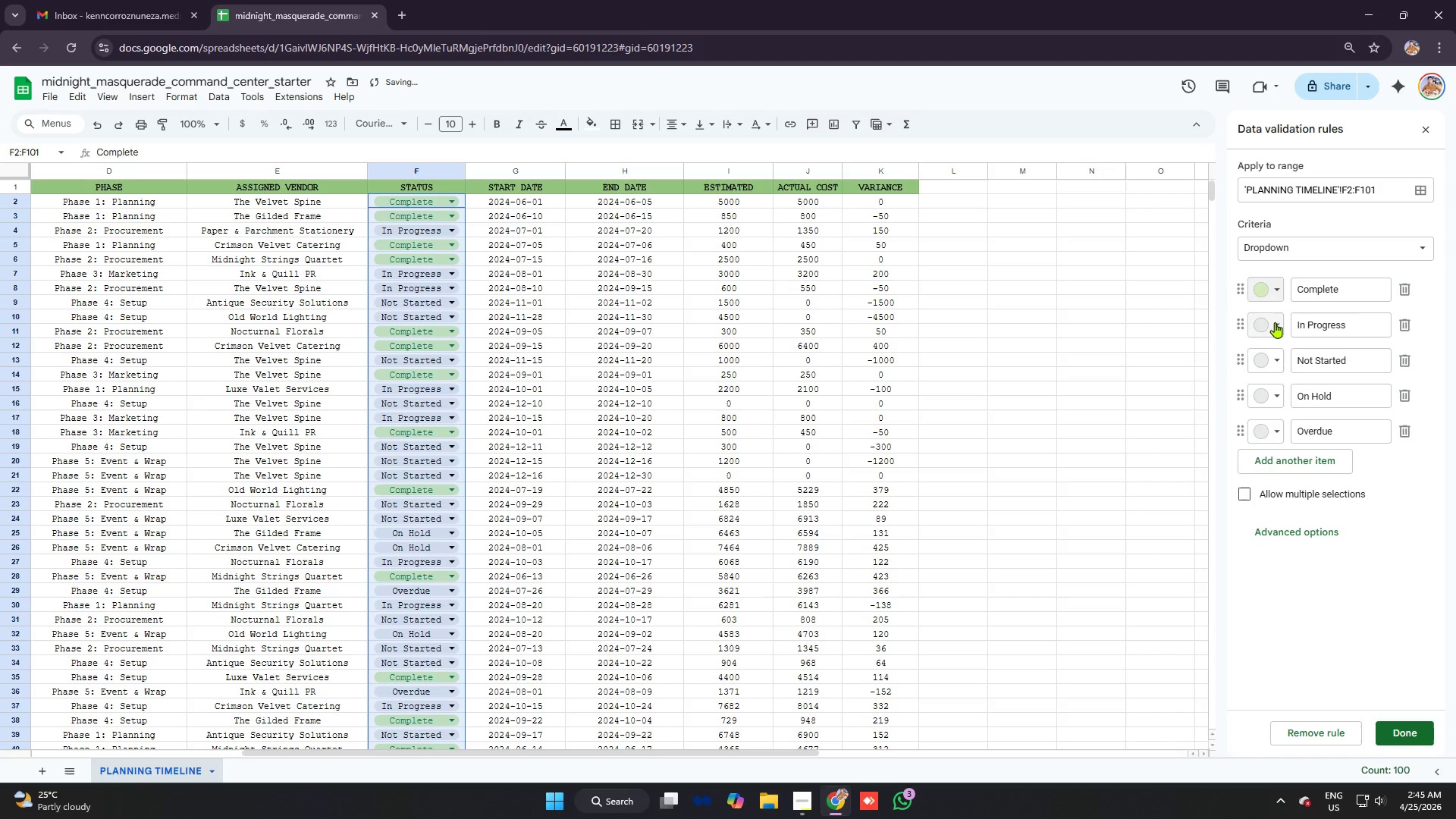 
left_click([1270, 322])
 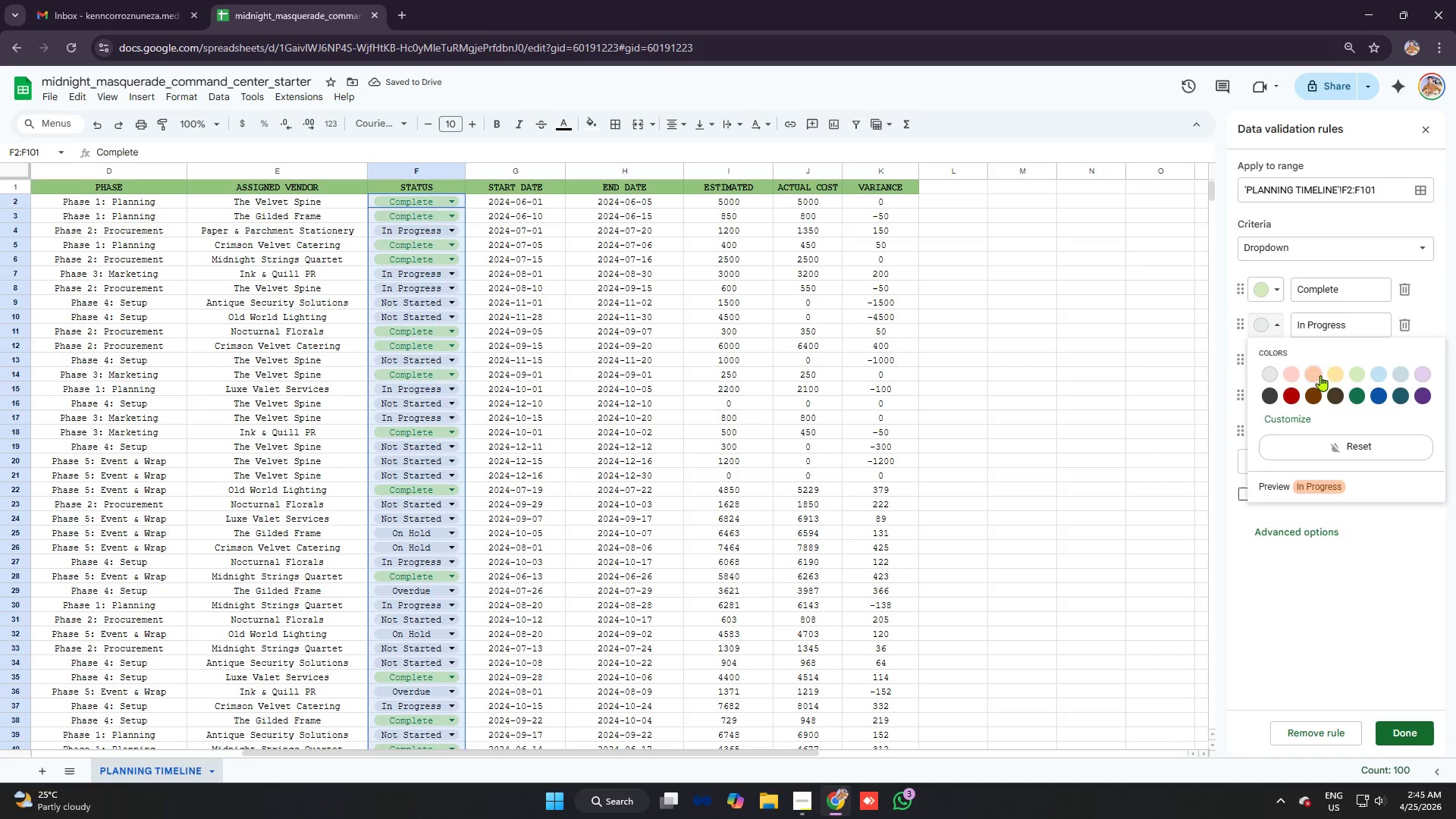 
left_click([1334, 375])
 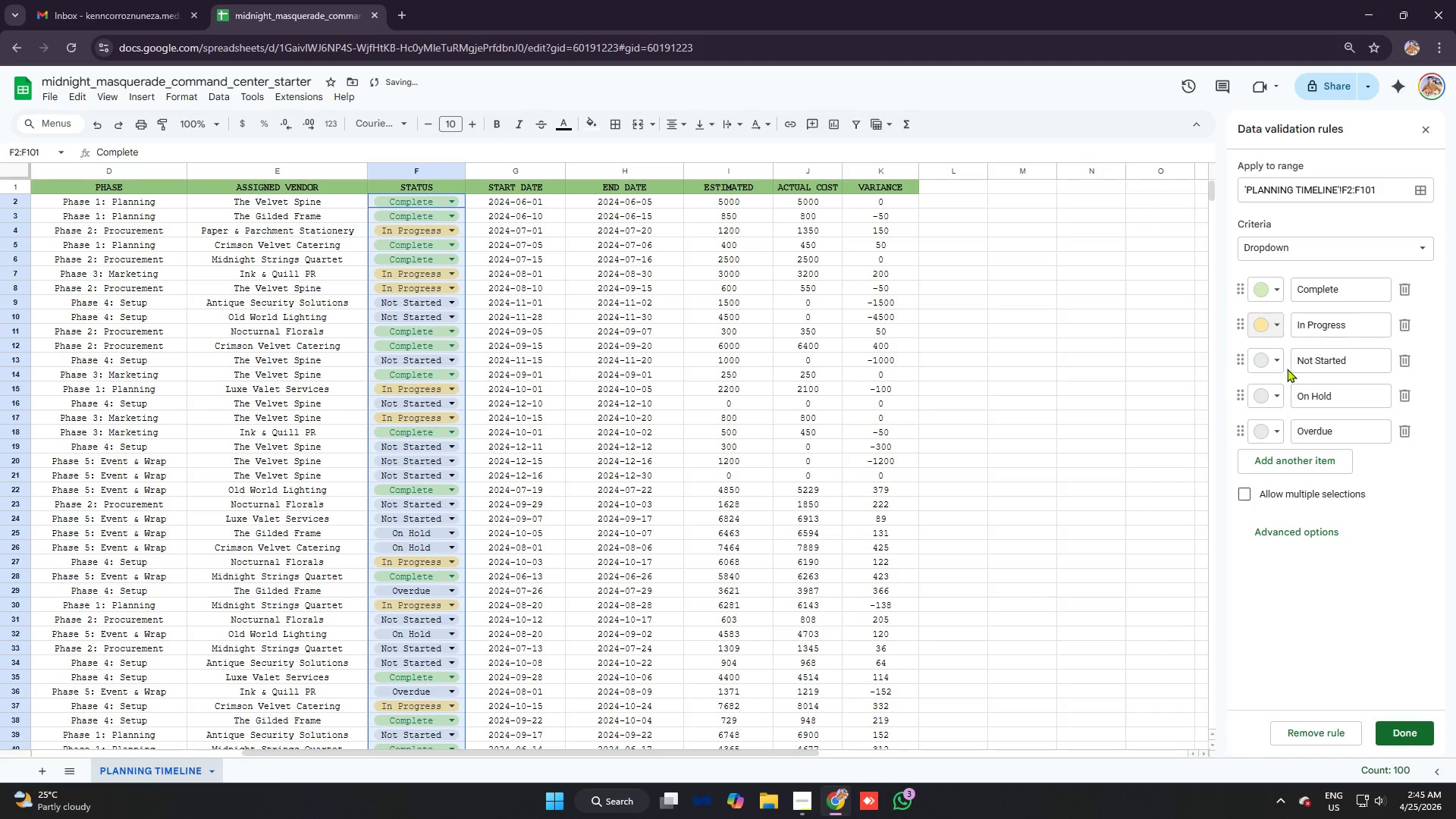 
left_click([1279, 363])
 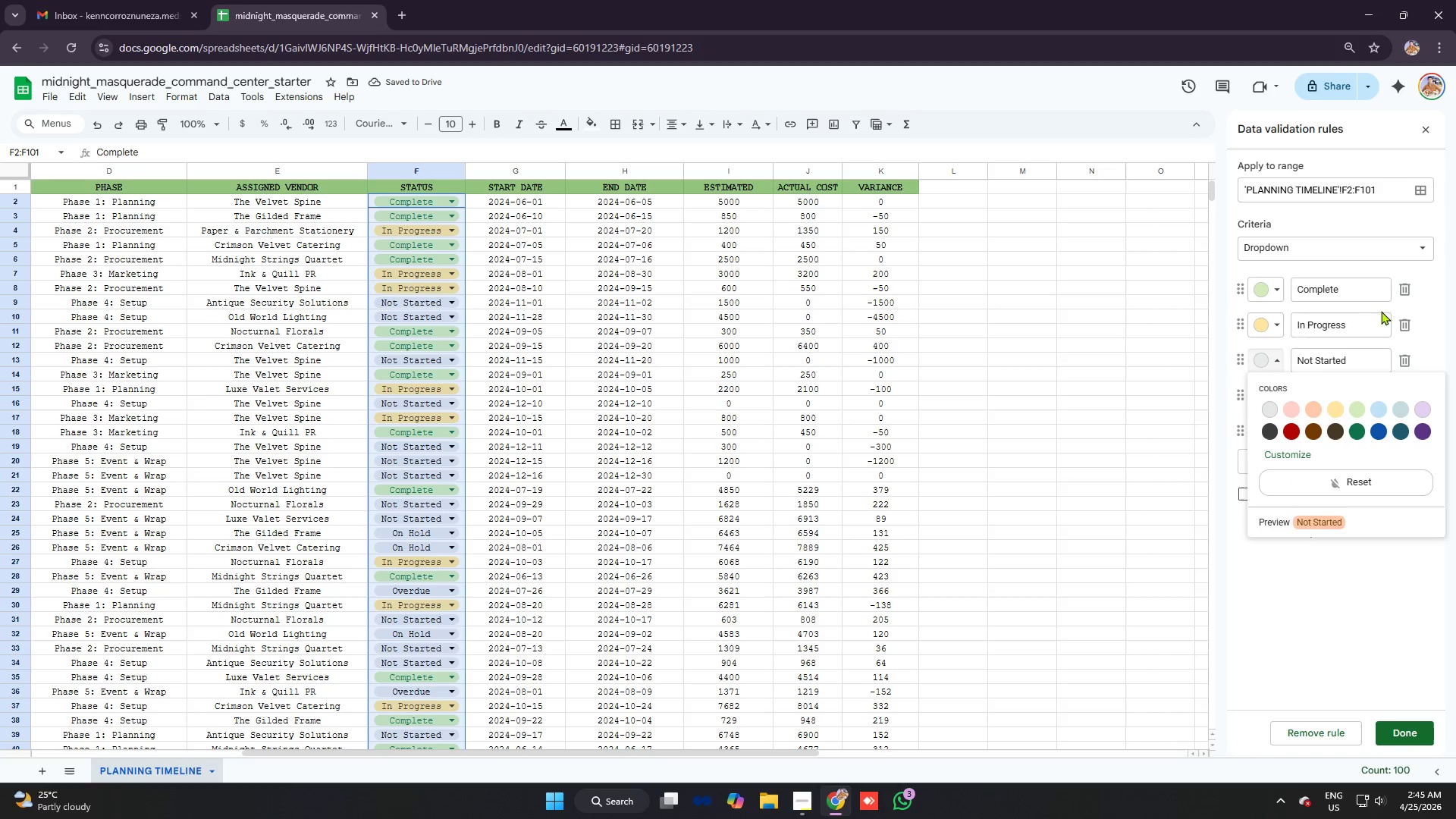 
left_click([1430, 306])
 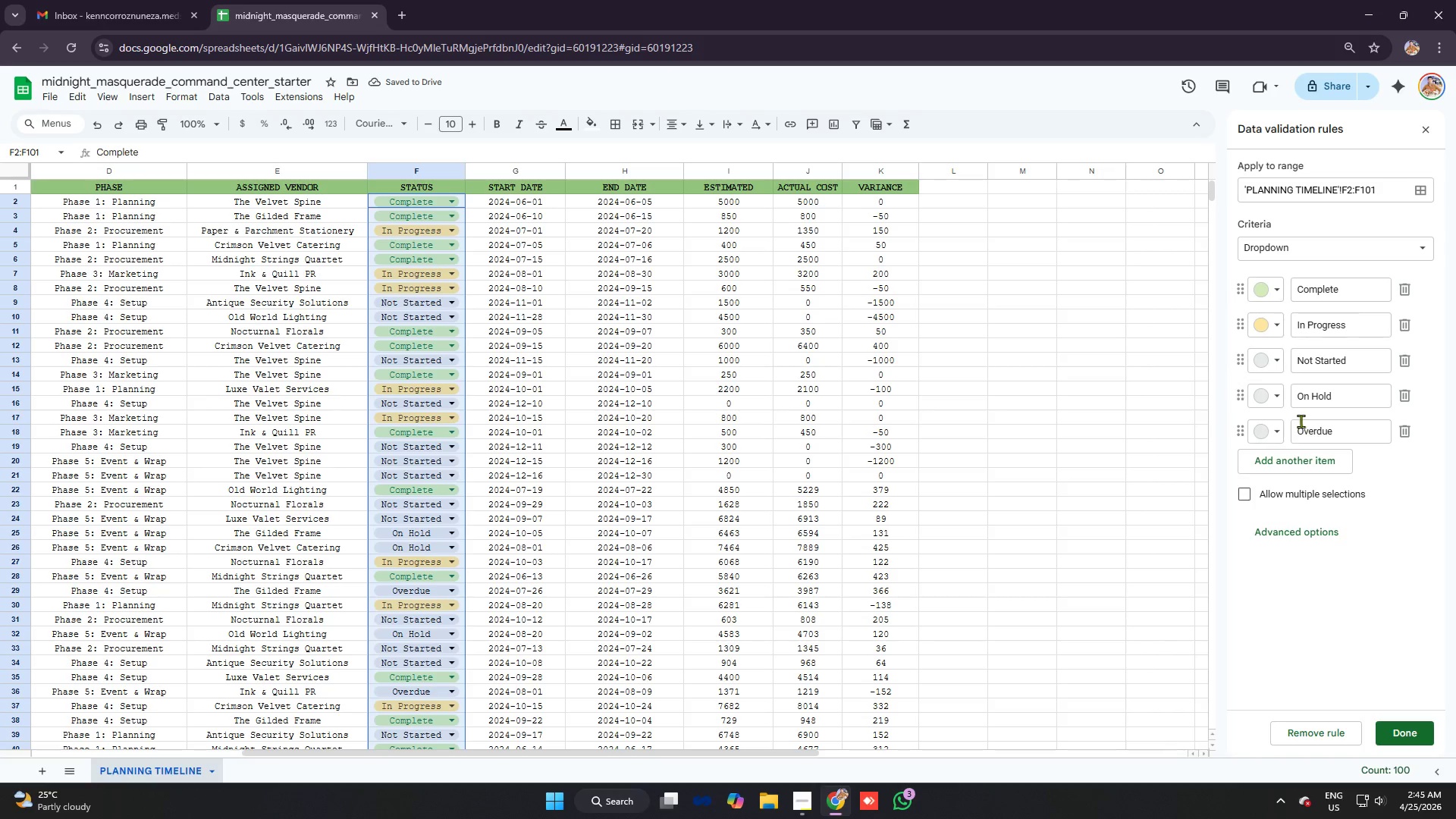 
left_click([1276, 428])
 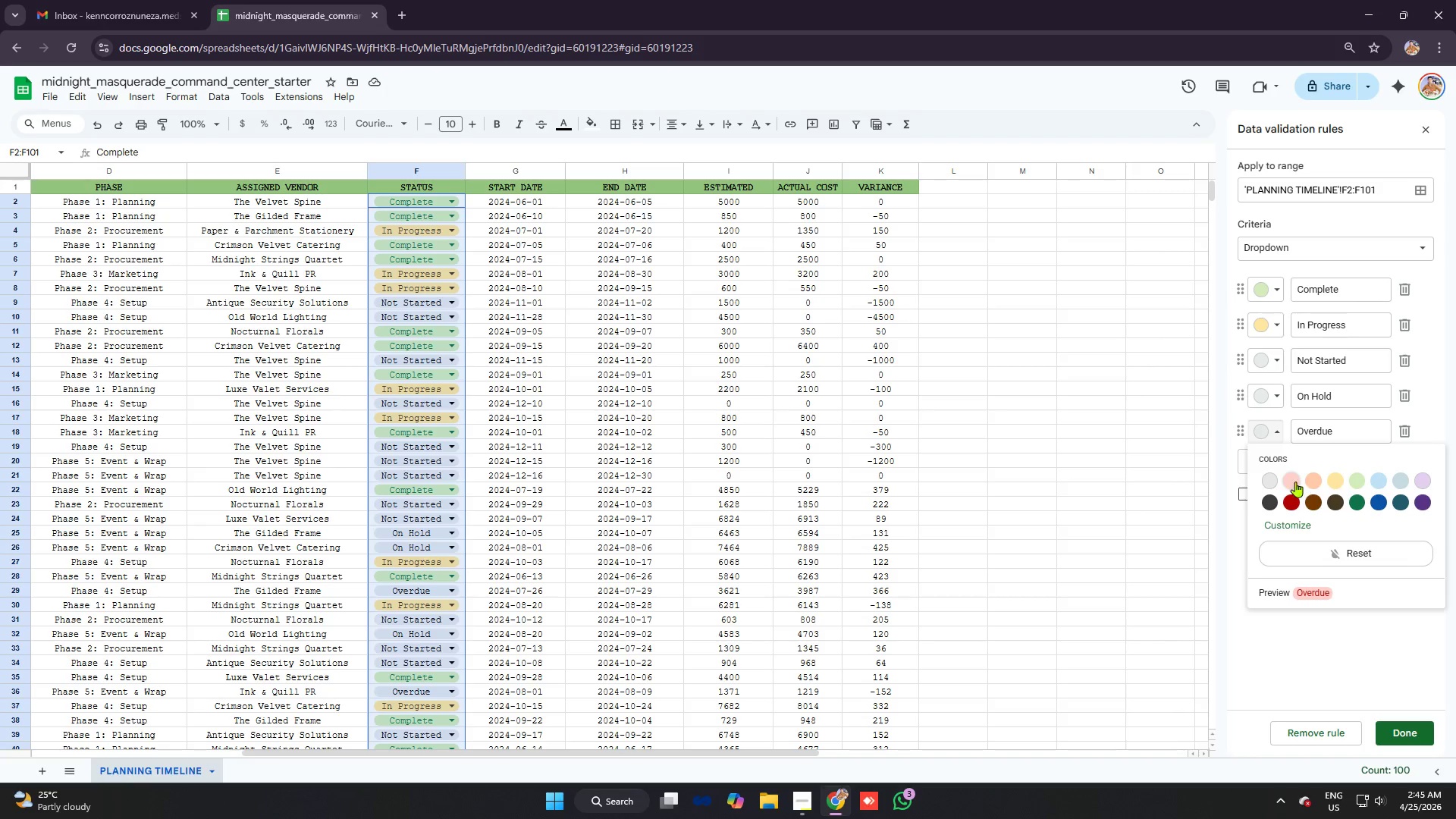 
left_click([1291, 479])
 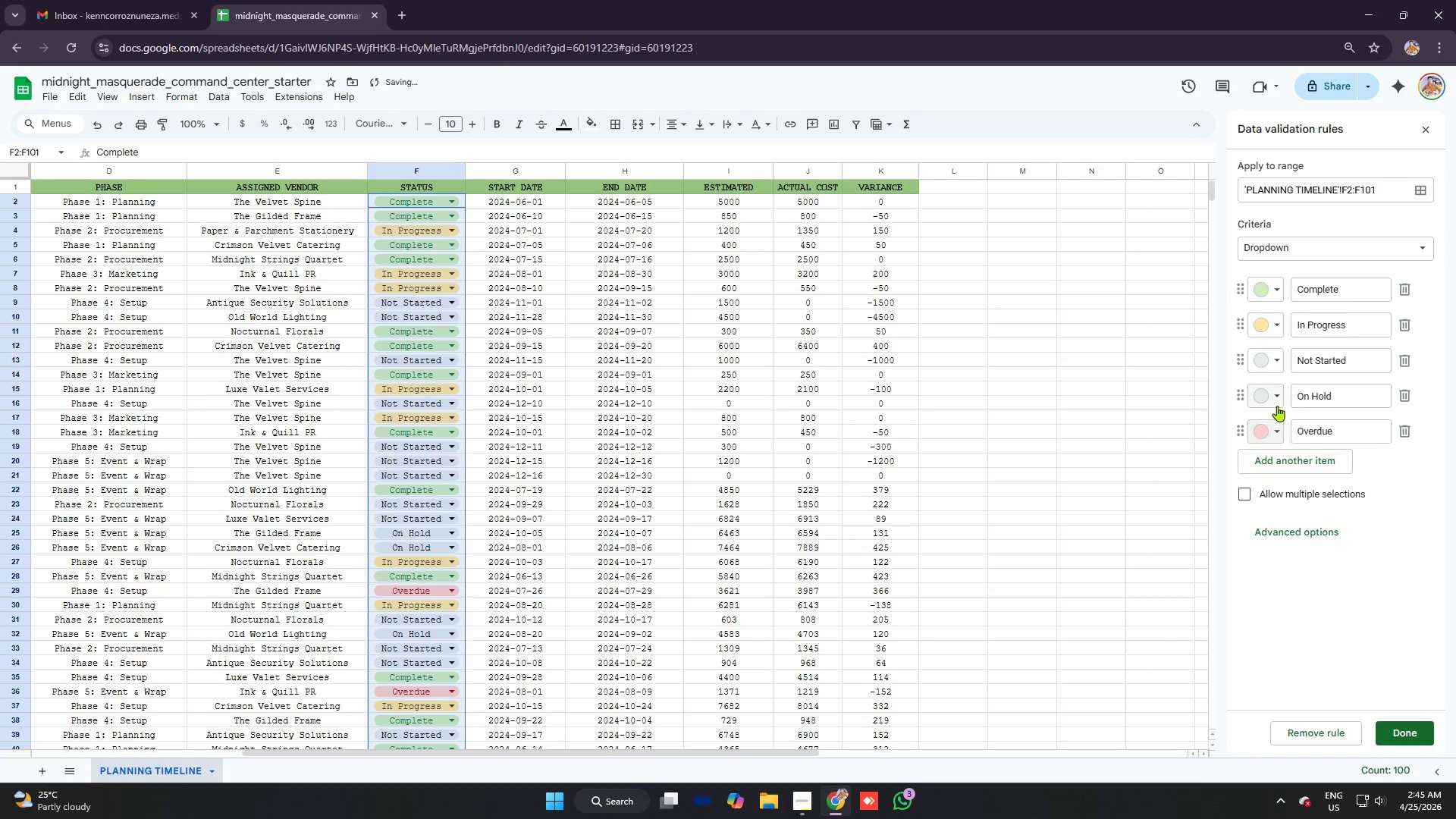 
left_click([1273, 396])
 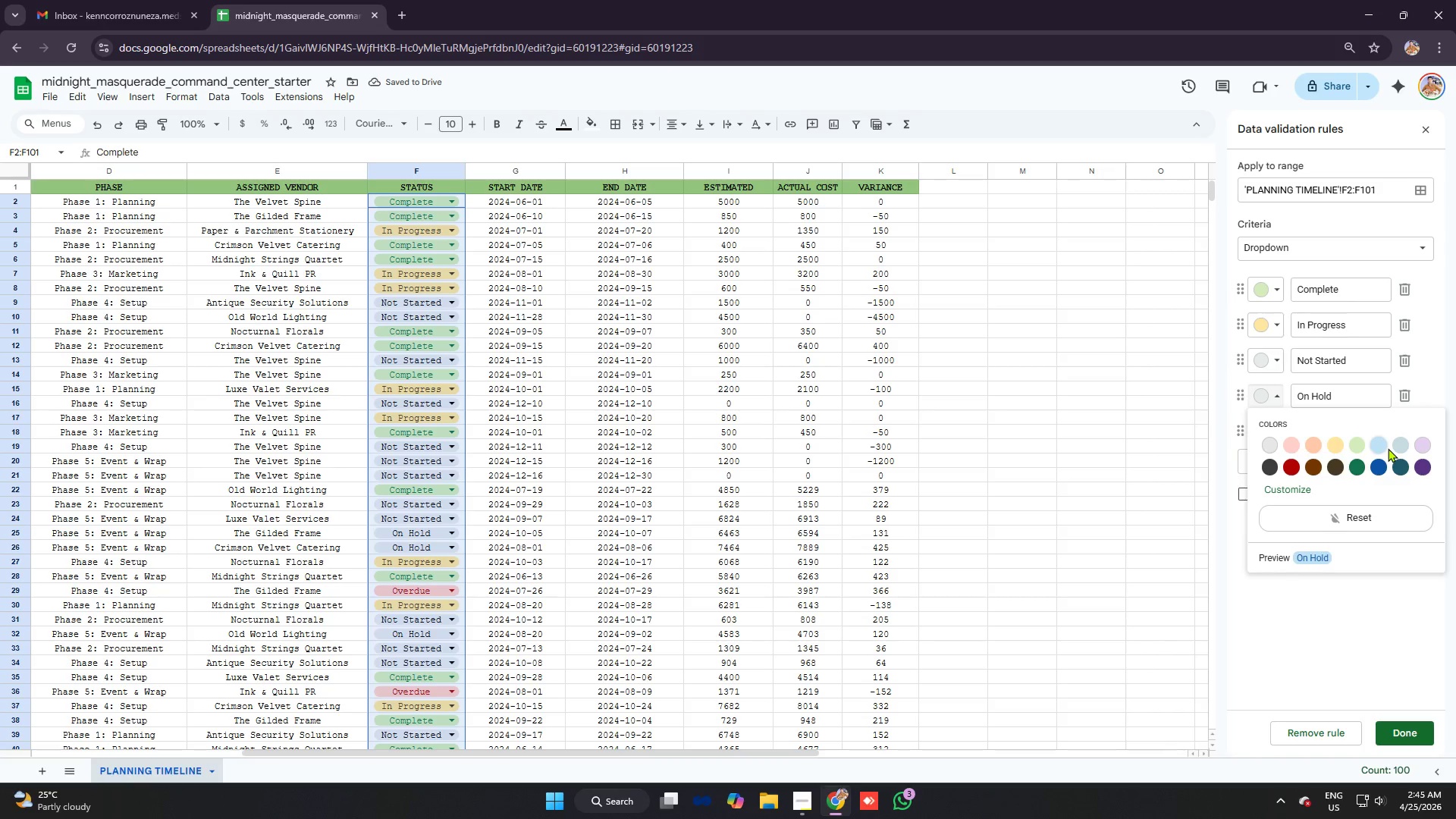 
left_click([1385, 448])
 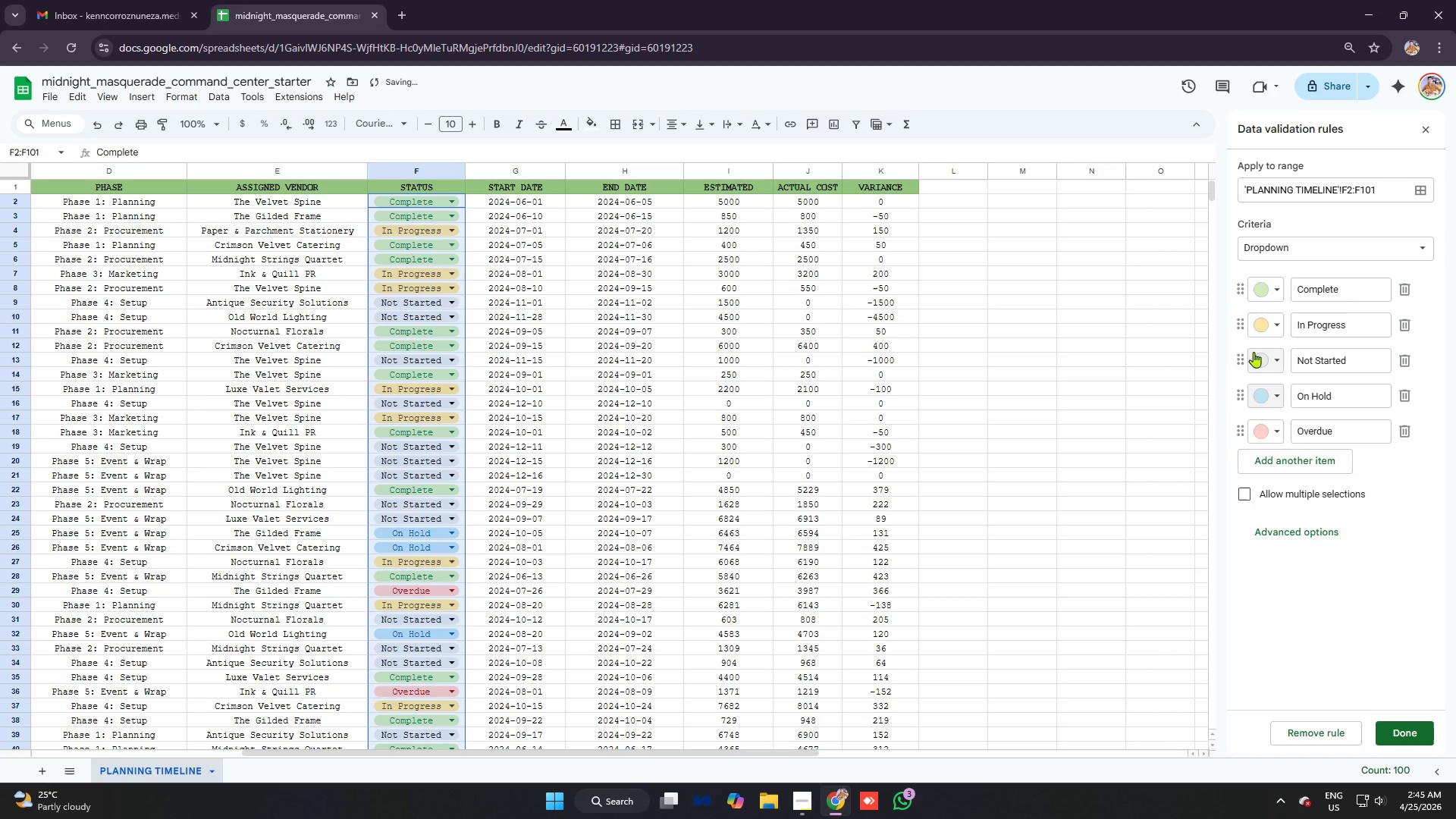 
left_click([1254, 352])
 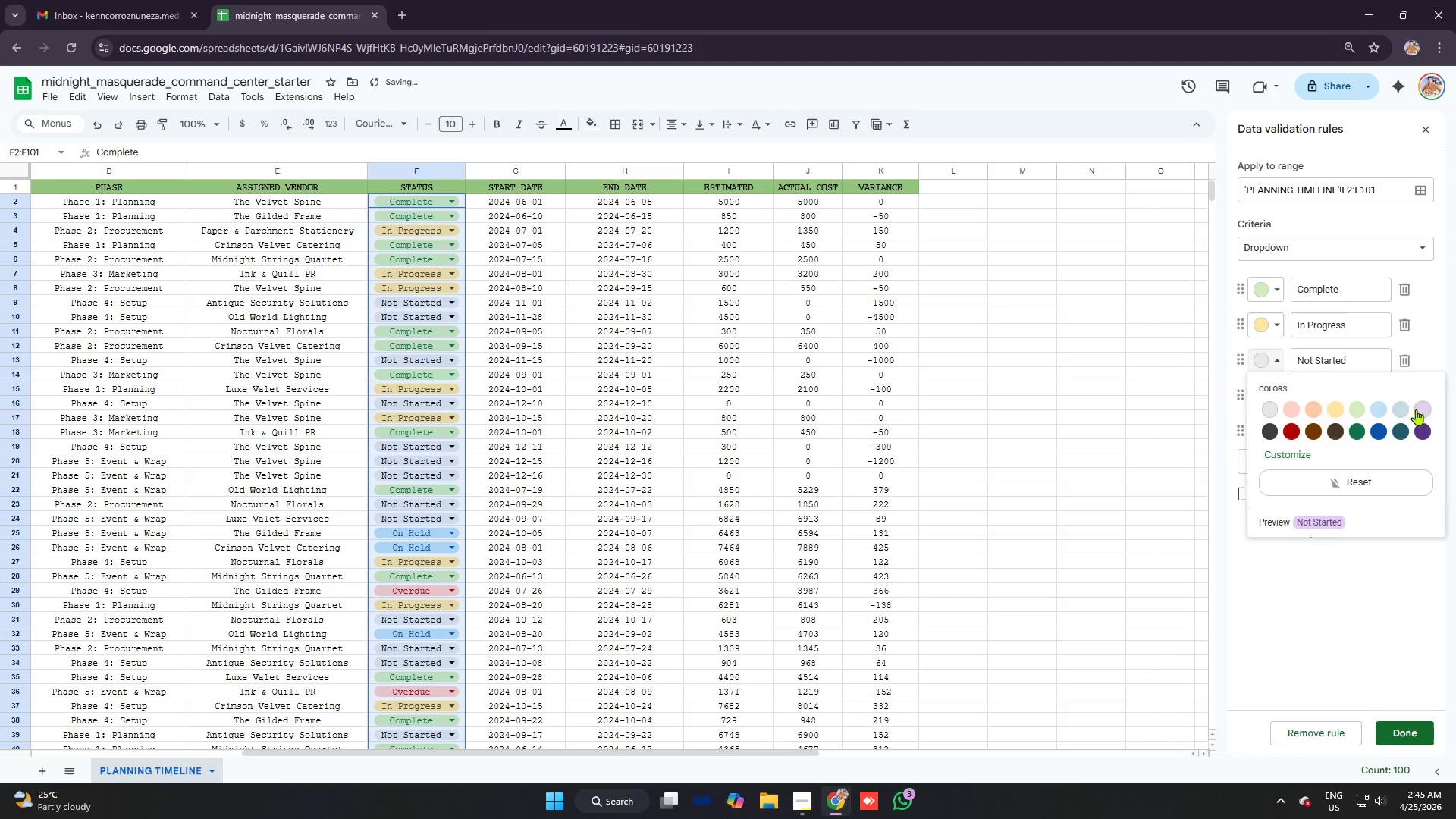 
left_click([1402, 406])
 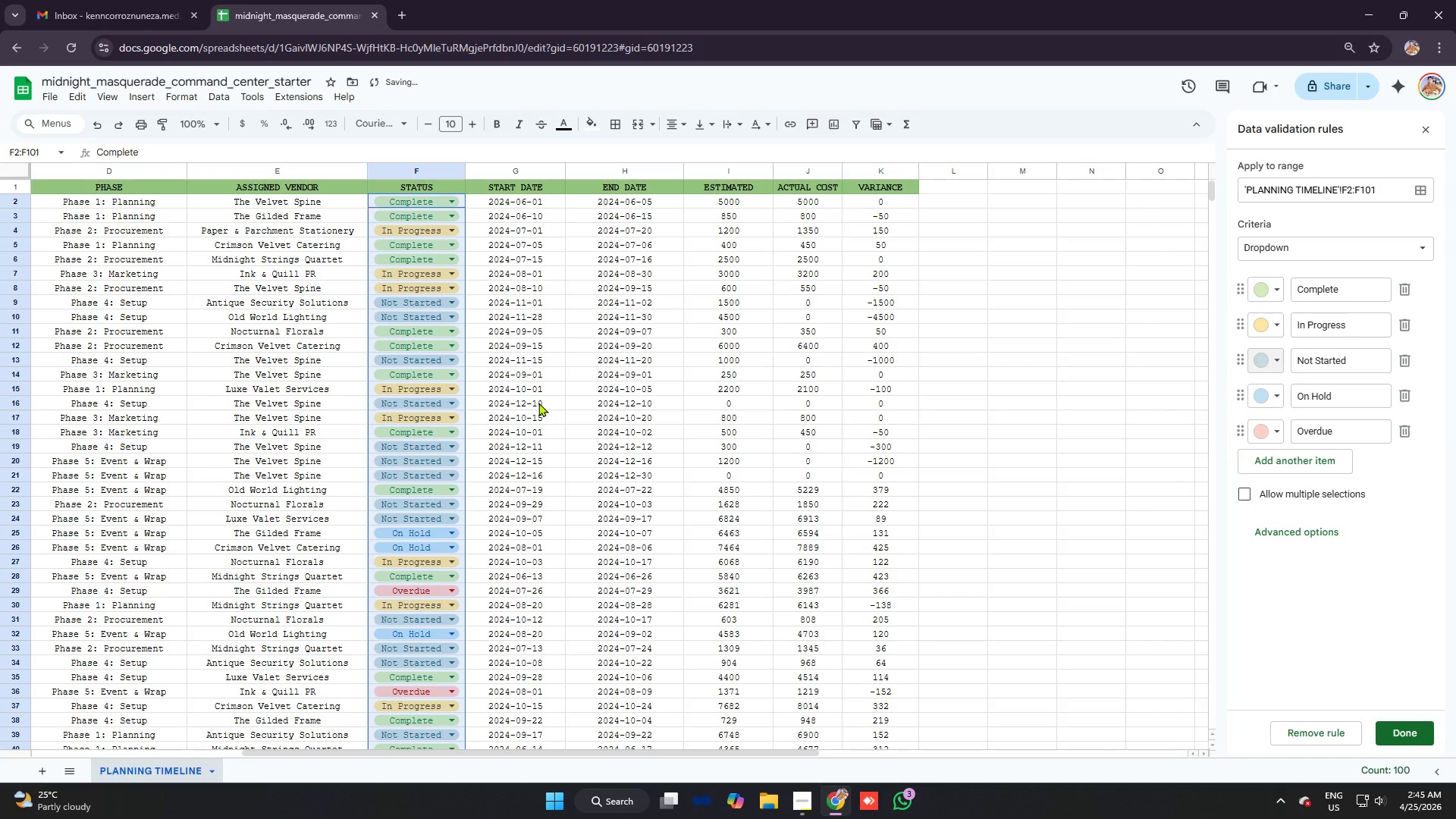 
scroll: coordinate [692, 441], scroll_direction: down, amount: 12.0
 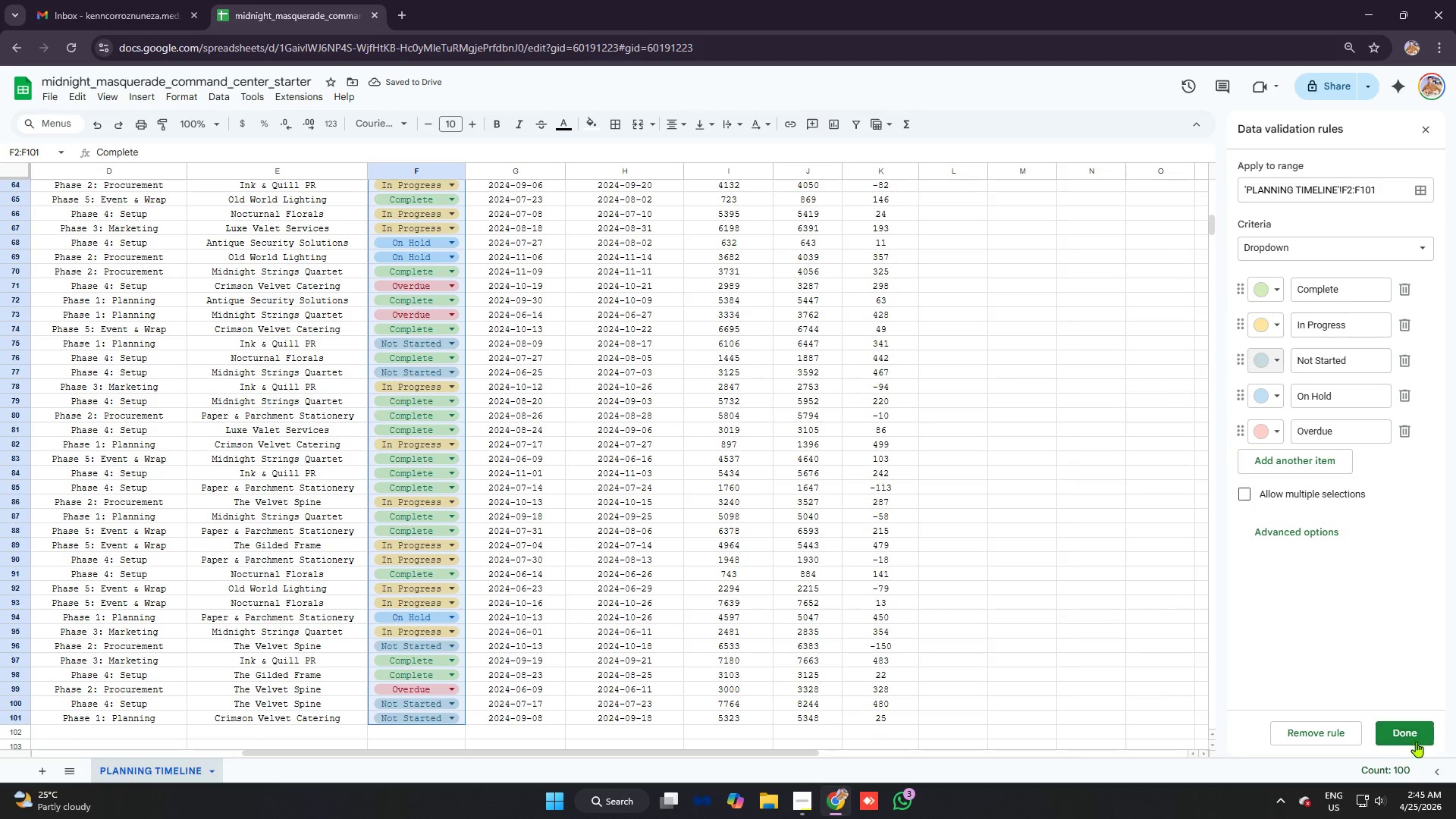 
left_click([1405, 739])
 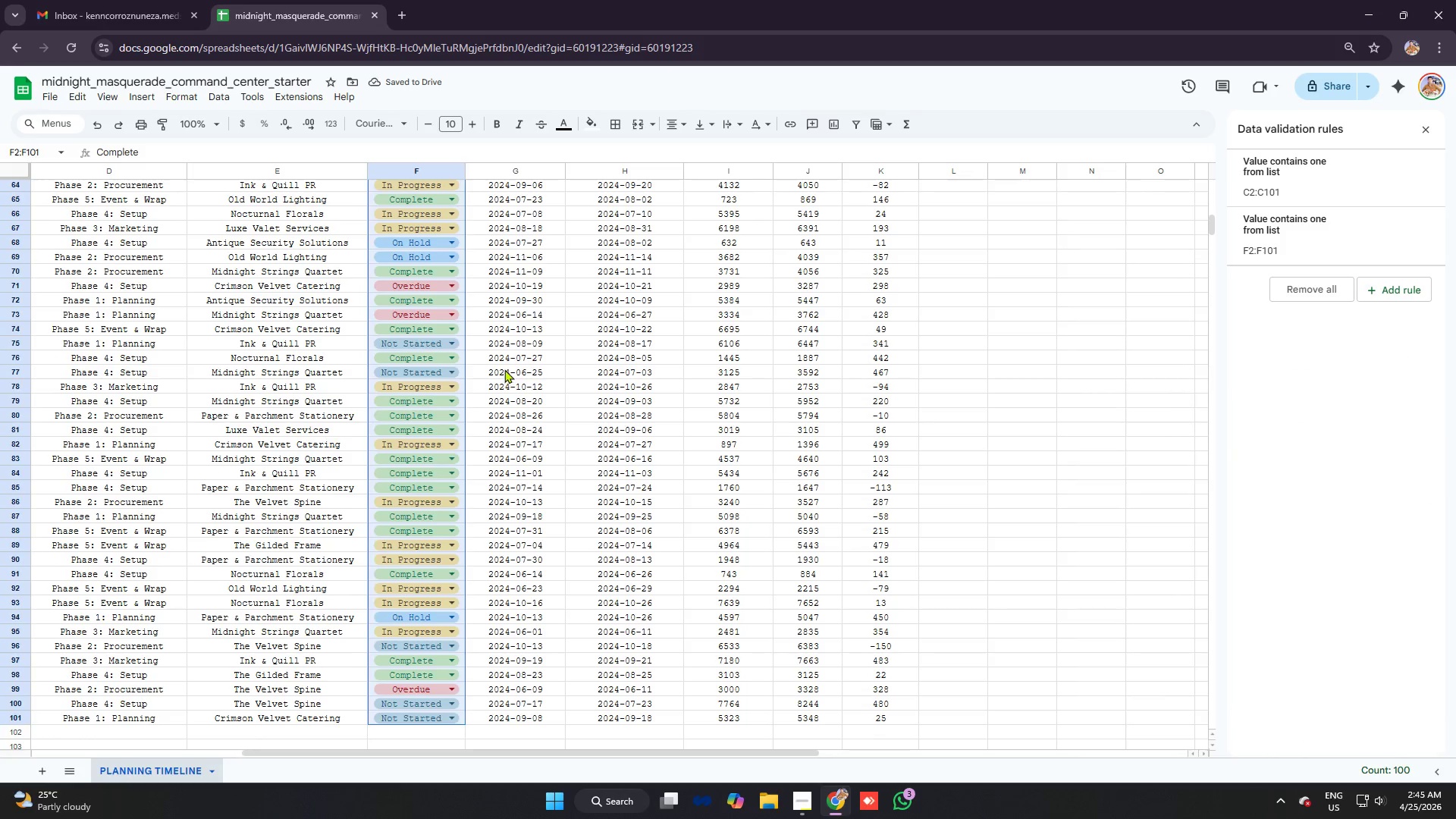 
left_click([504, 369])
 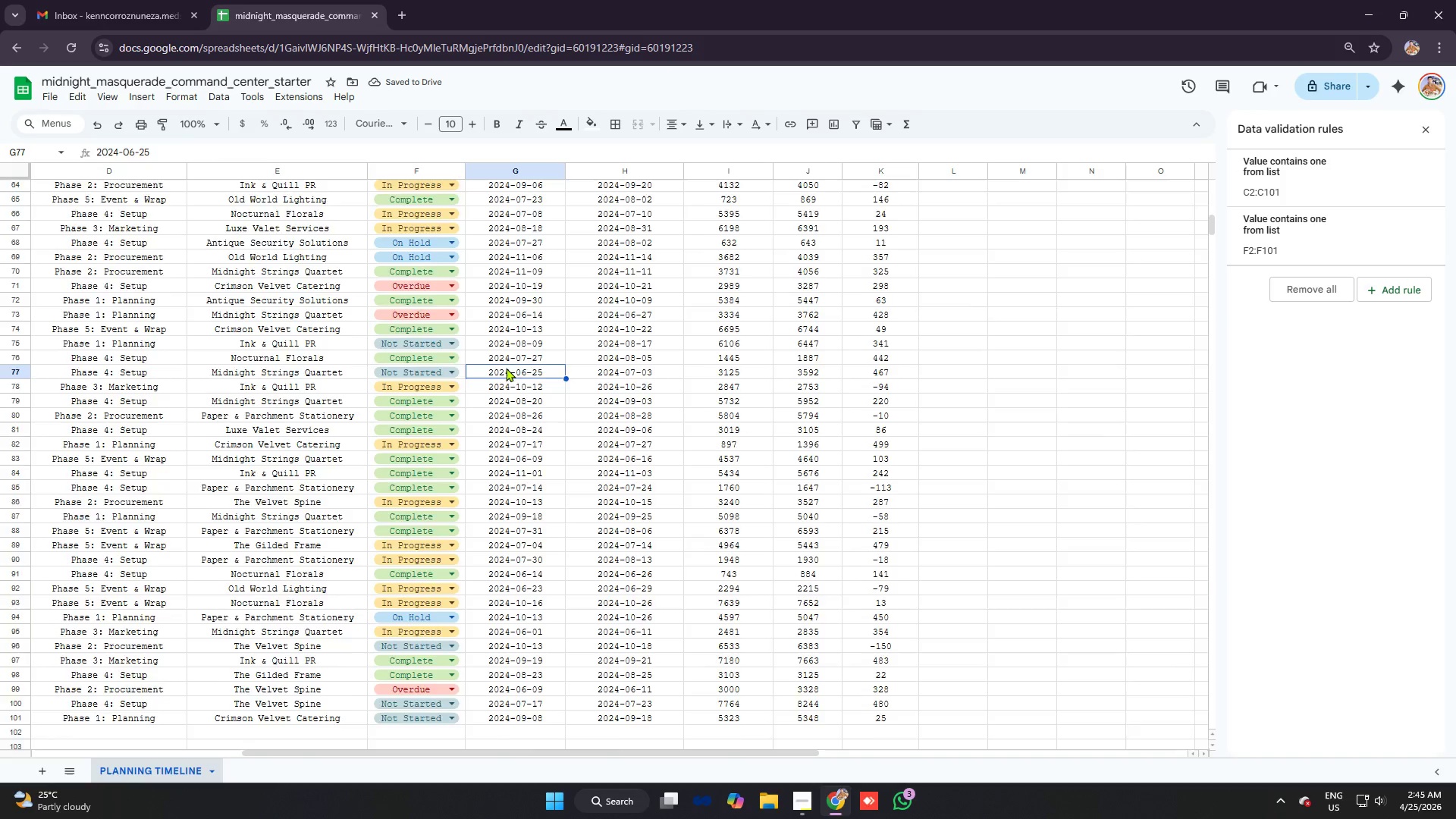 
scroll: coordinate [510, 366], scroll_direction: up, amount: 17.0
 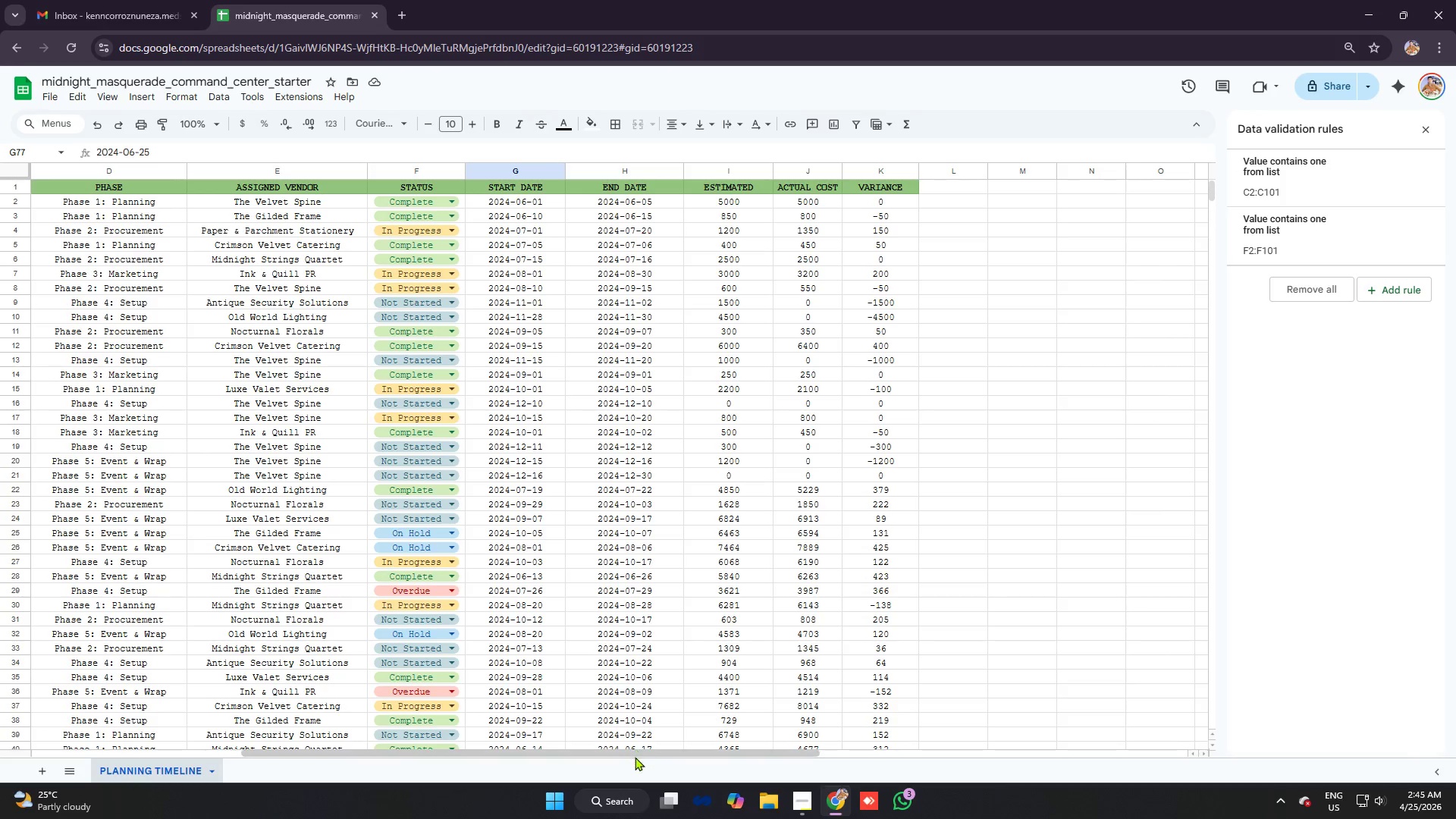 
left_click_drag(start_coordinate=[631, 760], to_coordinate=[626, 758])
 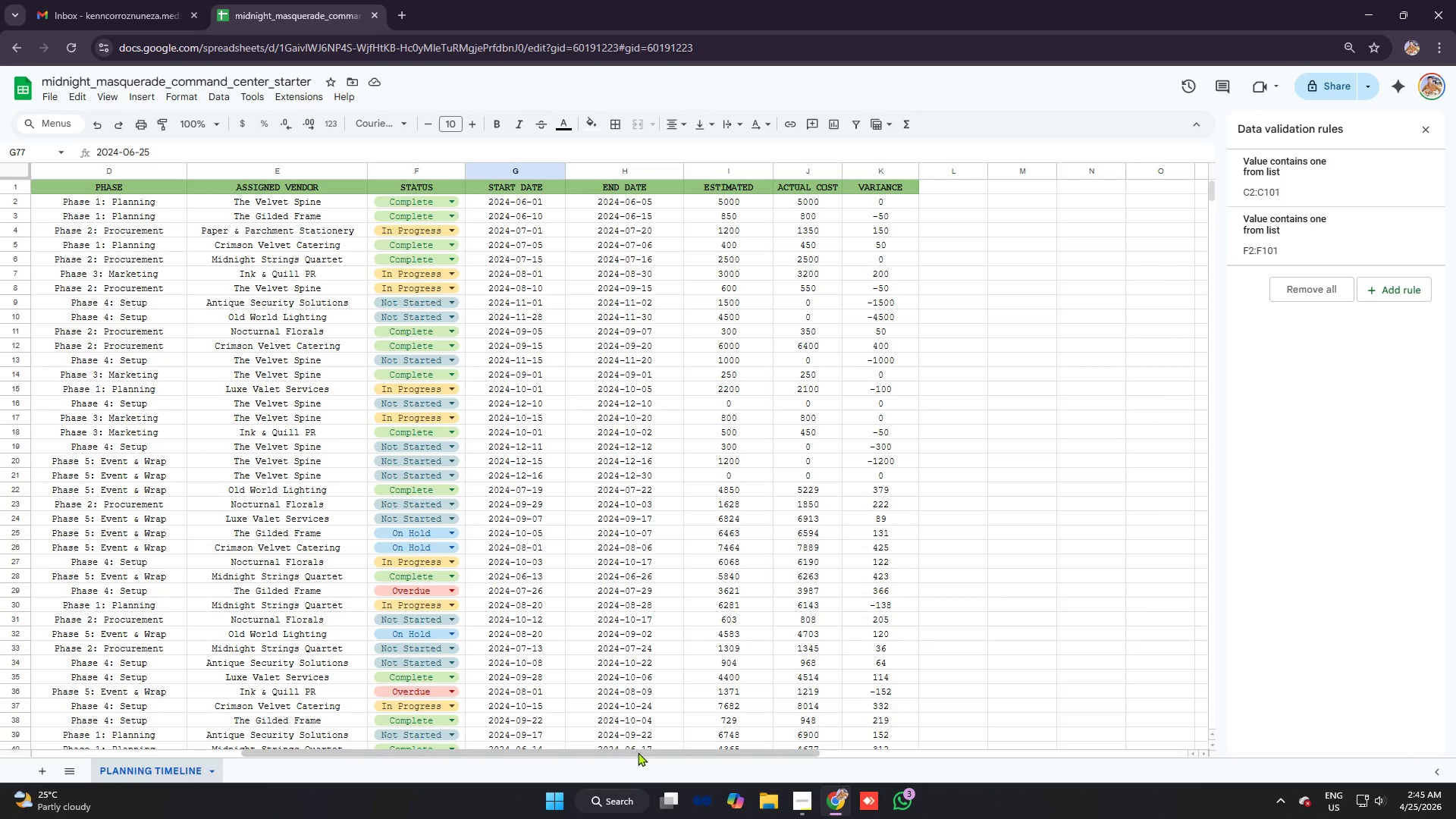 
left_click_drag(start_coordinate=[638, 752], to_coordinate=[15, 622])
 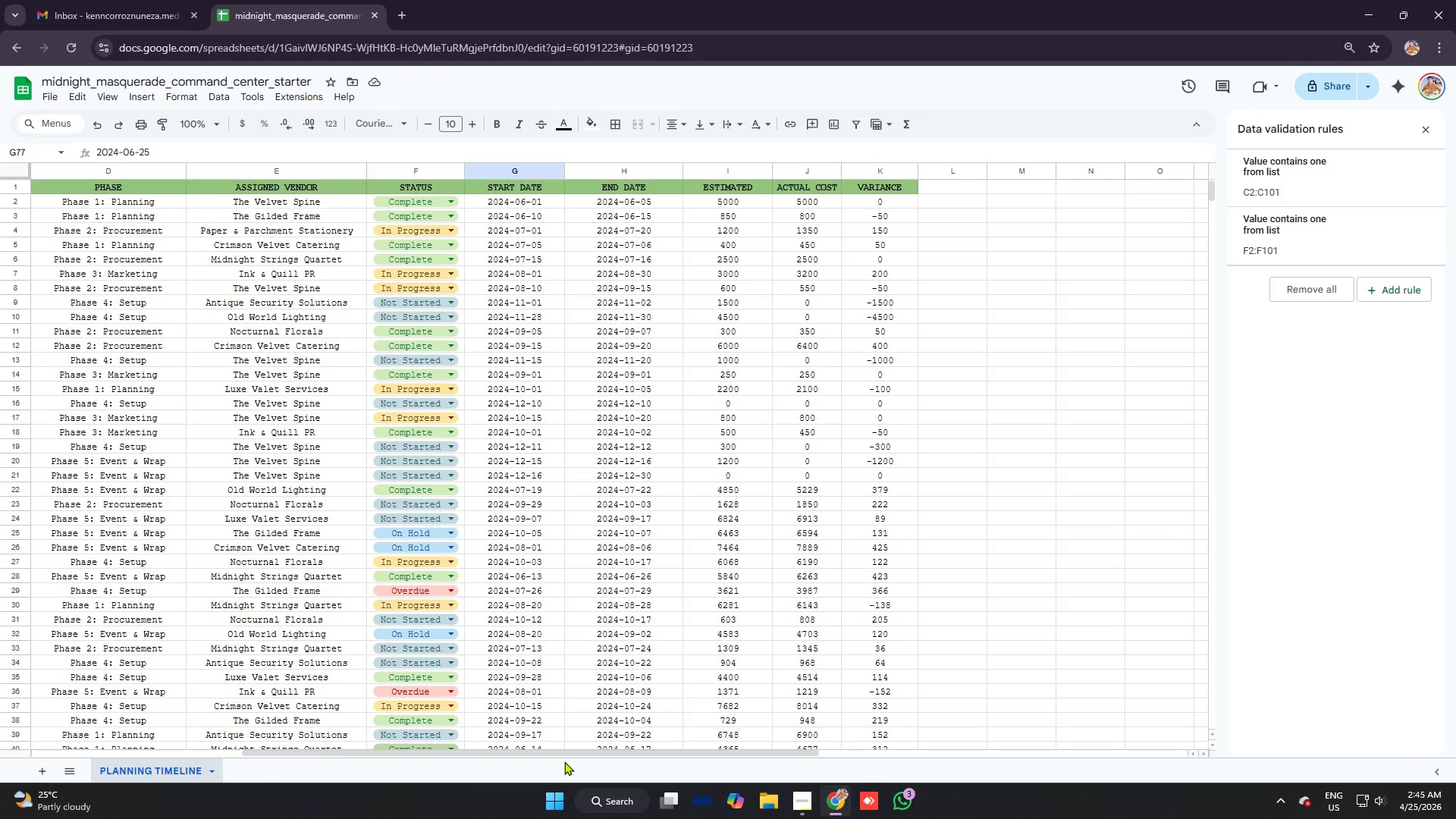 
left_click_drag(start_coordinate=[570, 755], to_coordinate=[231, 685])
 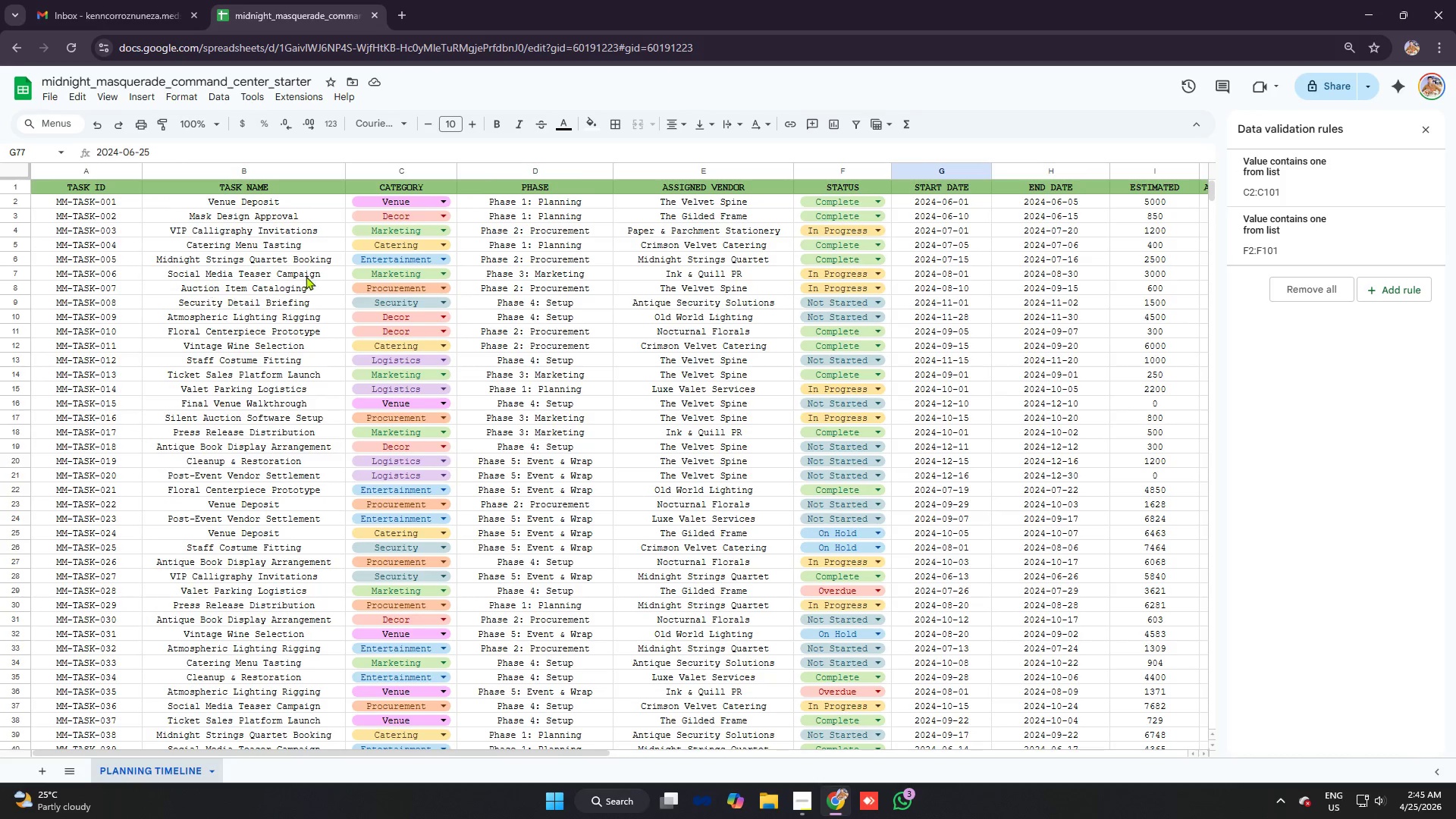 
left_click([400, 123])
 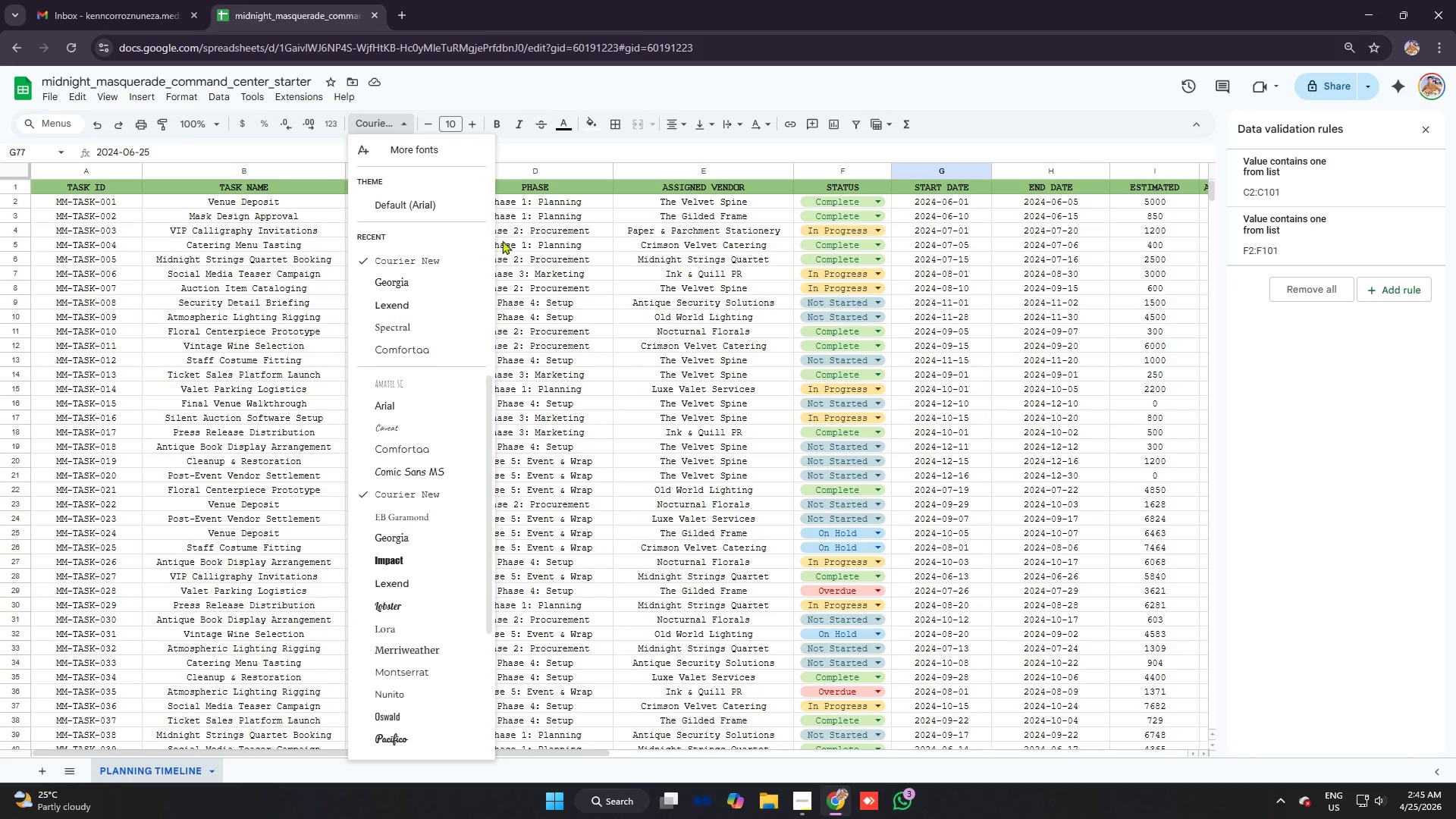 
left_click([525, 278])
 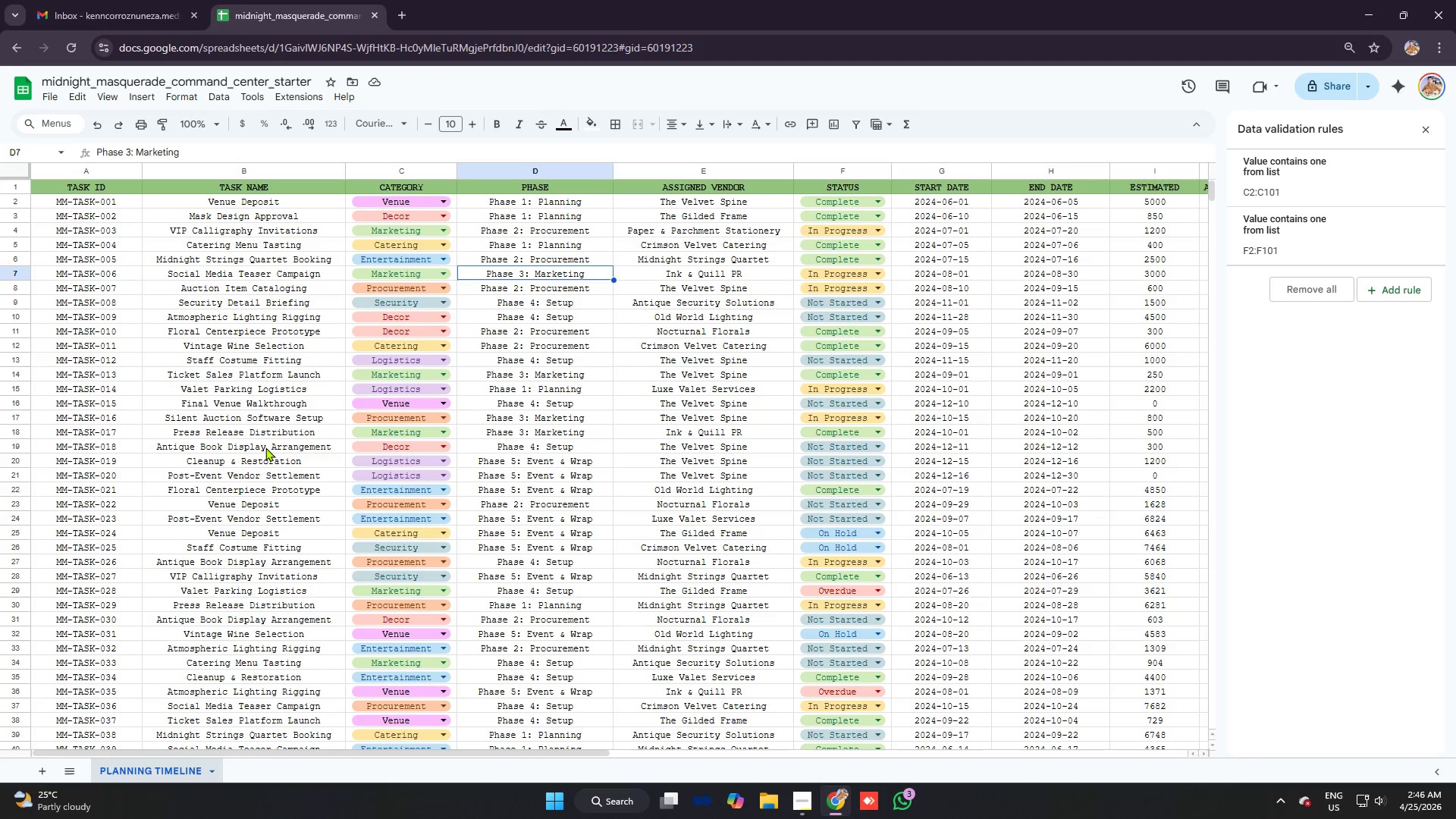 
left_click([233, 290])
 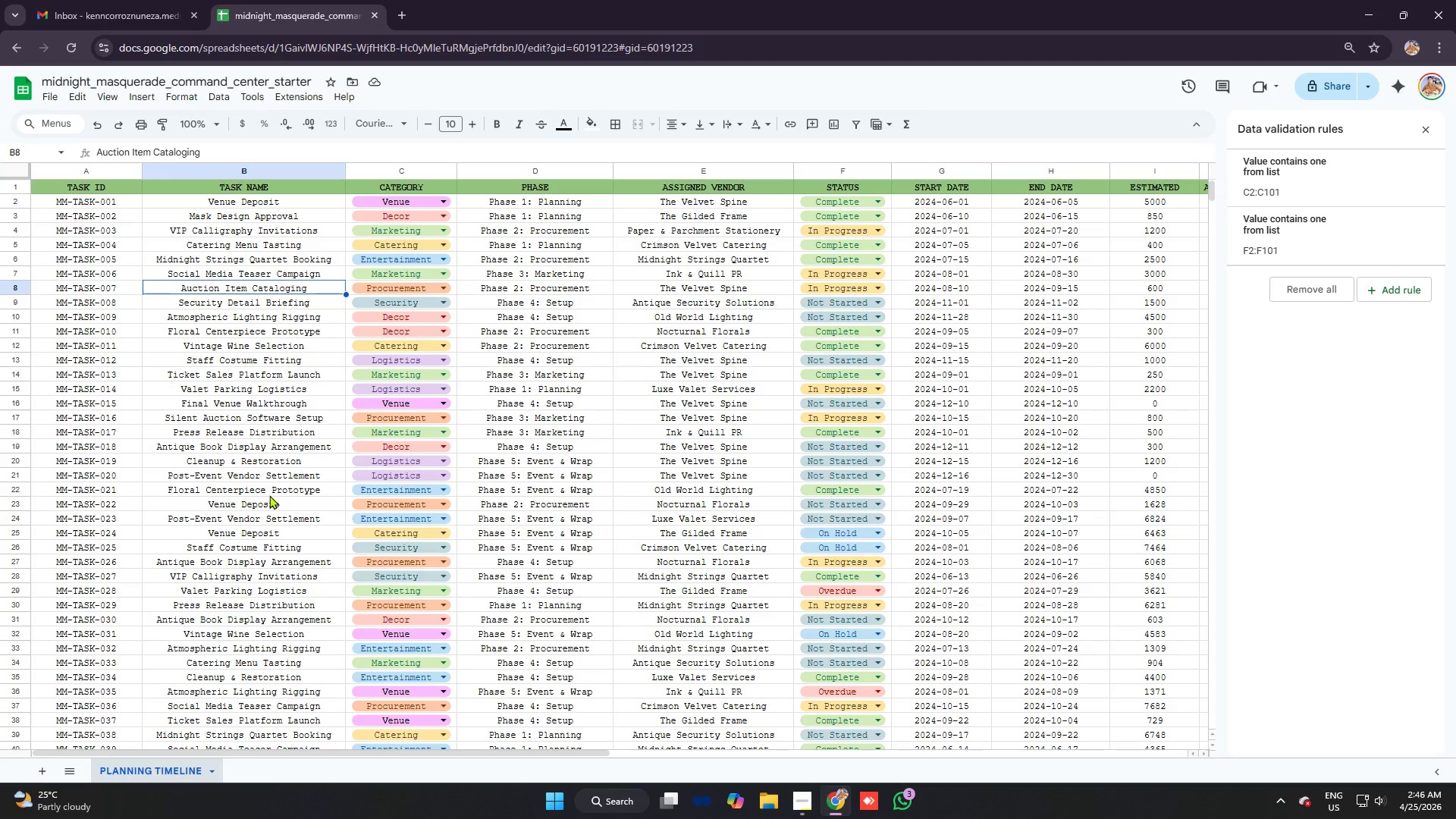 
scroll: coordinate [221, 482], scroll_direction: down, amount: 15.0
 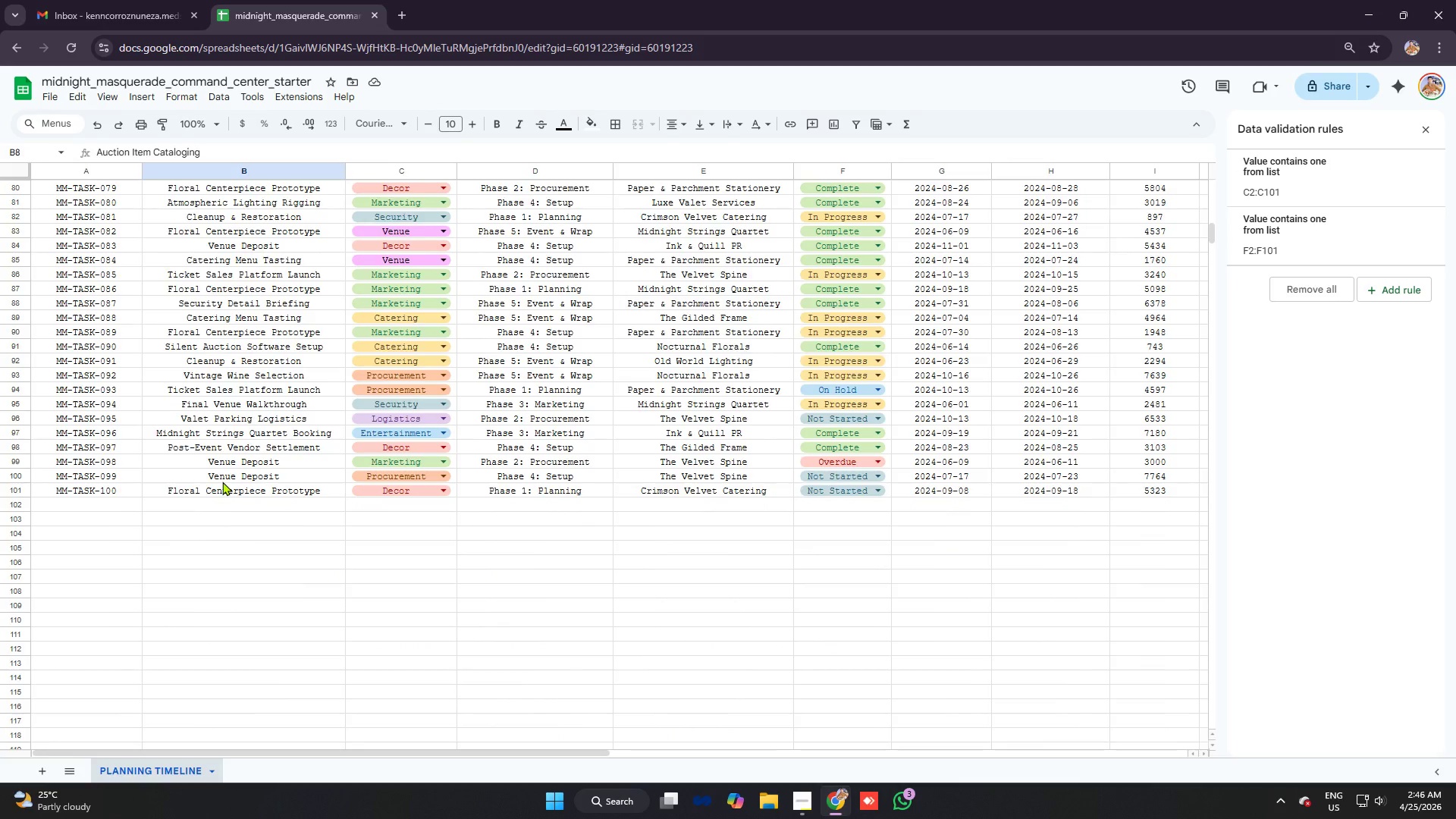 
scroll: coordinate [222, 482], scroll_direction: up, amount: 17.0
 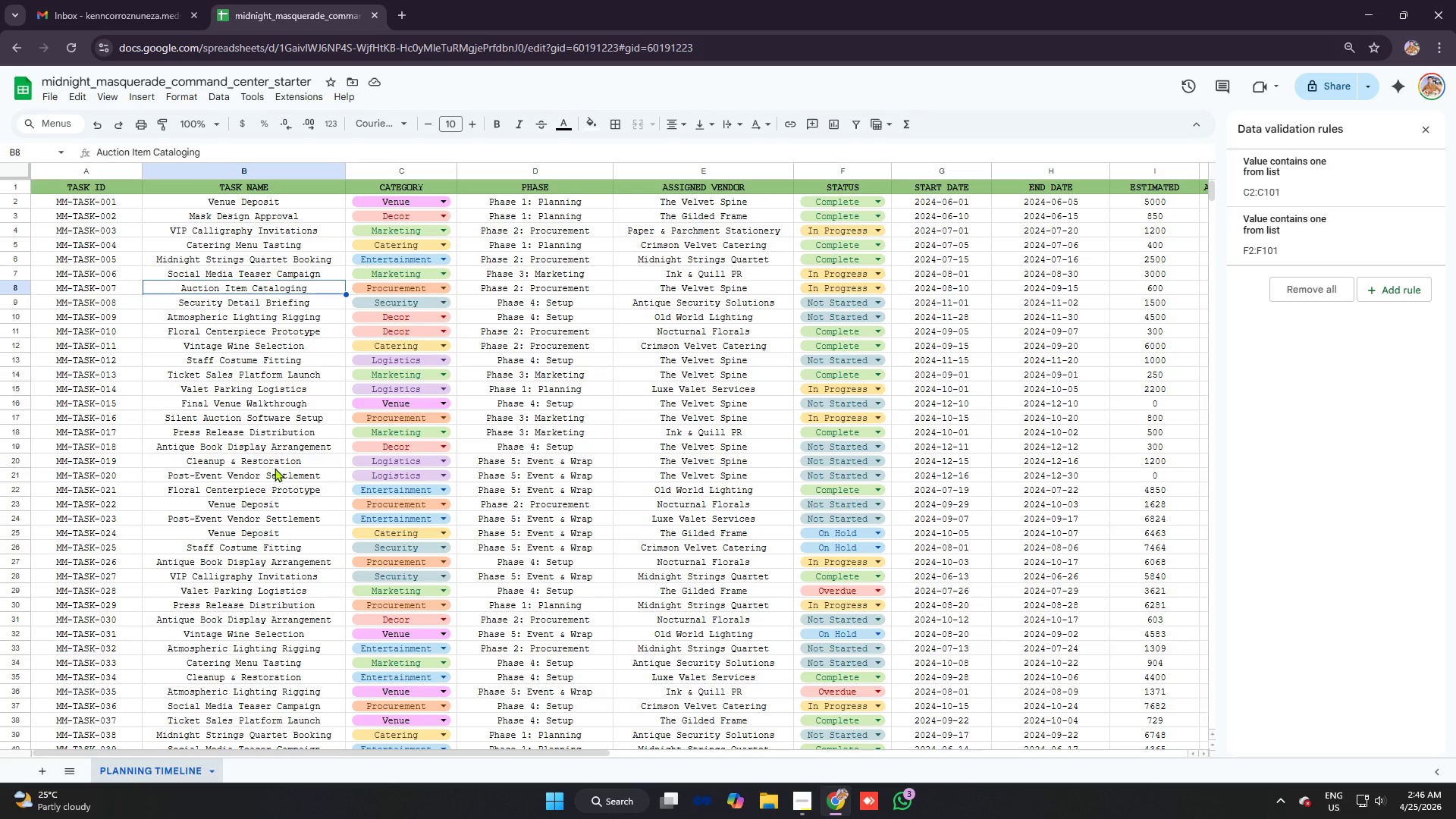 
wait(12.29)
 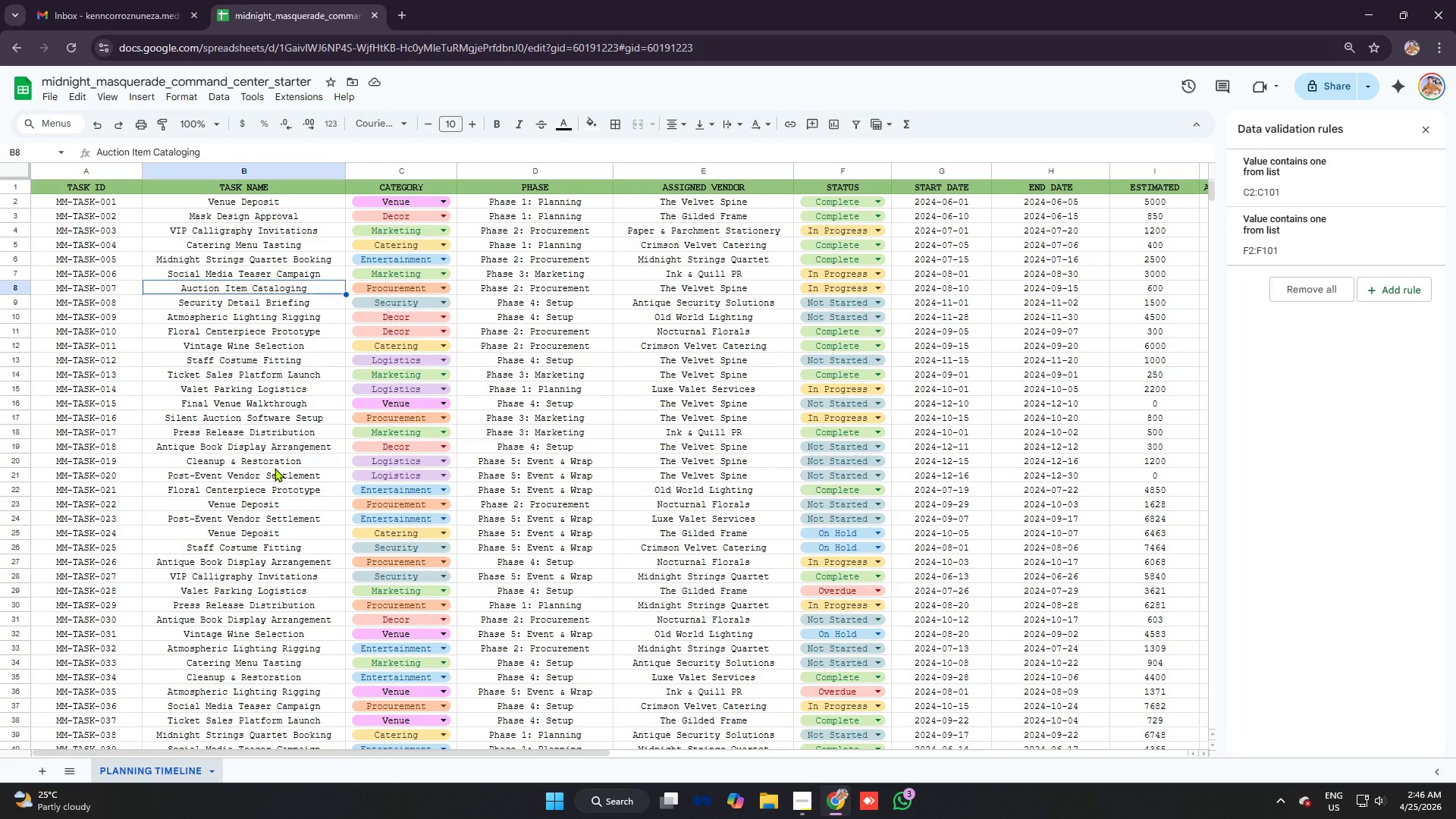 
left_click_drag(start_coordinate=[592, 752], to_coordinate=[464, 749])
 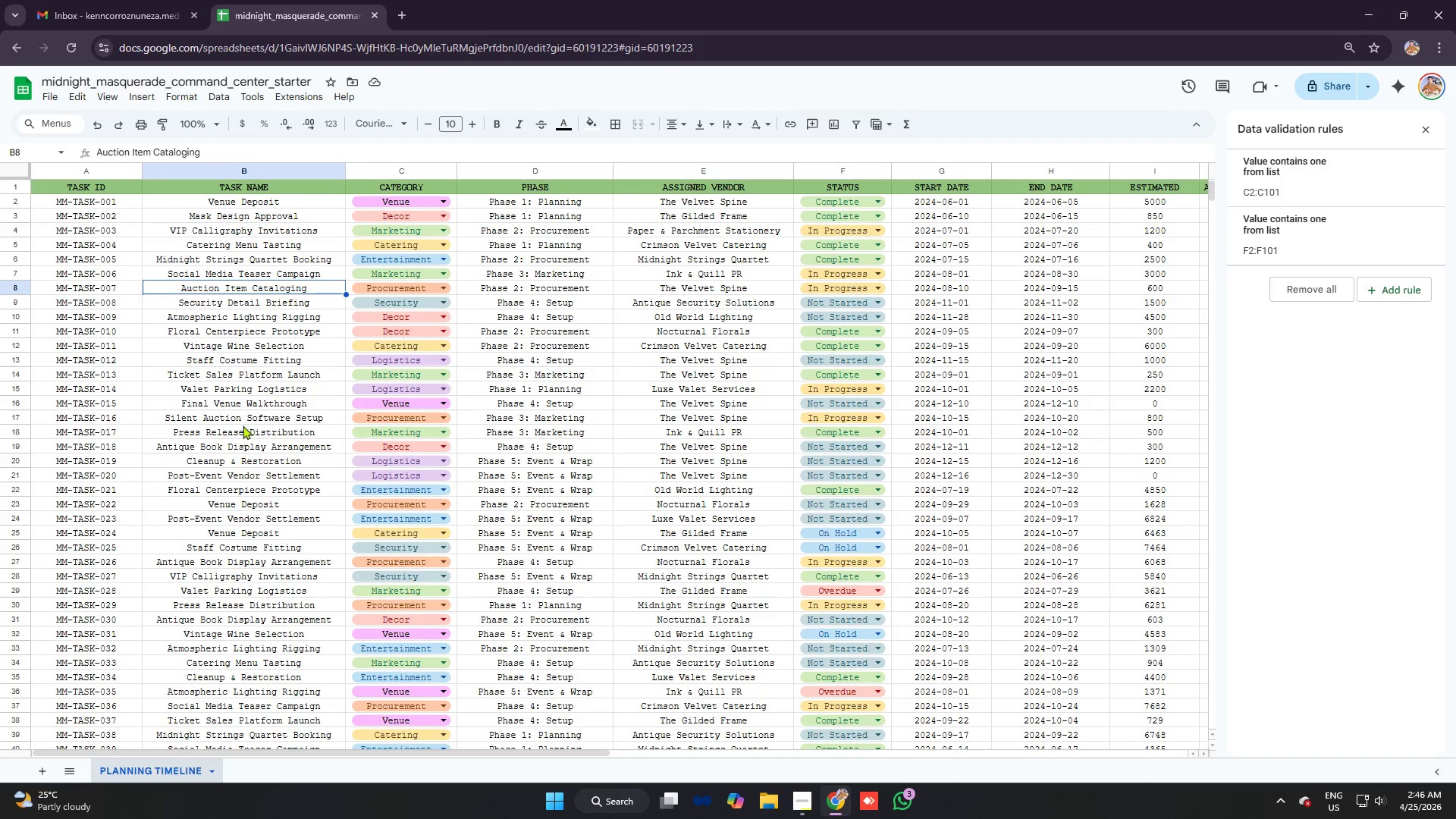 
scroll: coordinate [283, 422], scroll_direction: down, amount: 15.0
 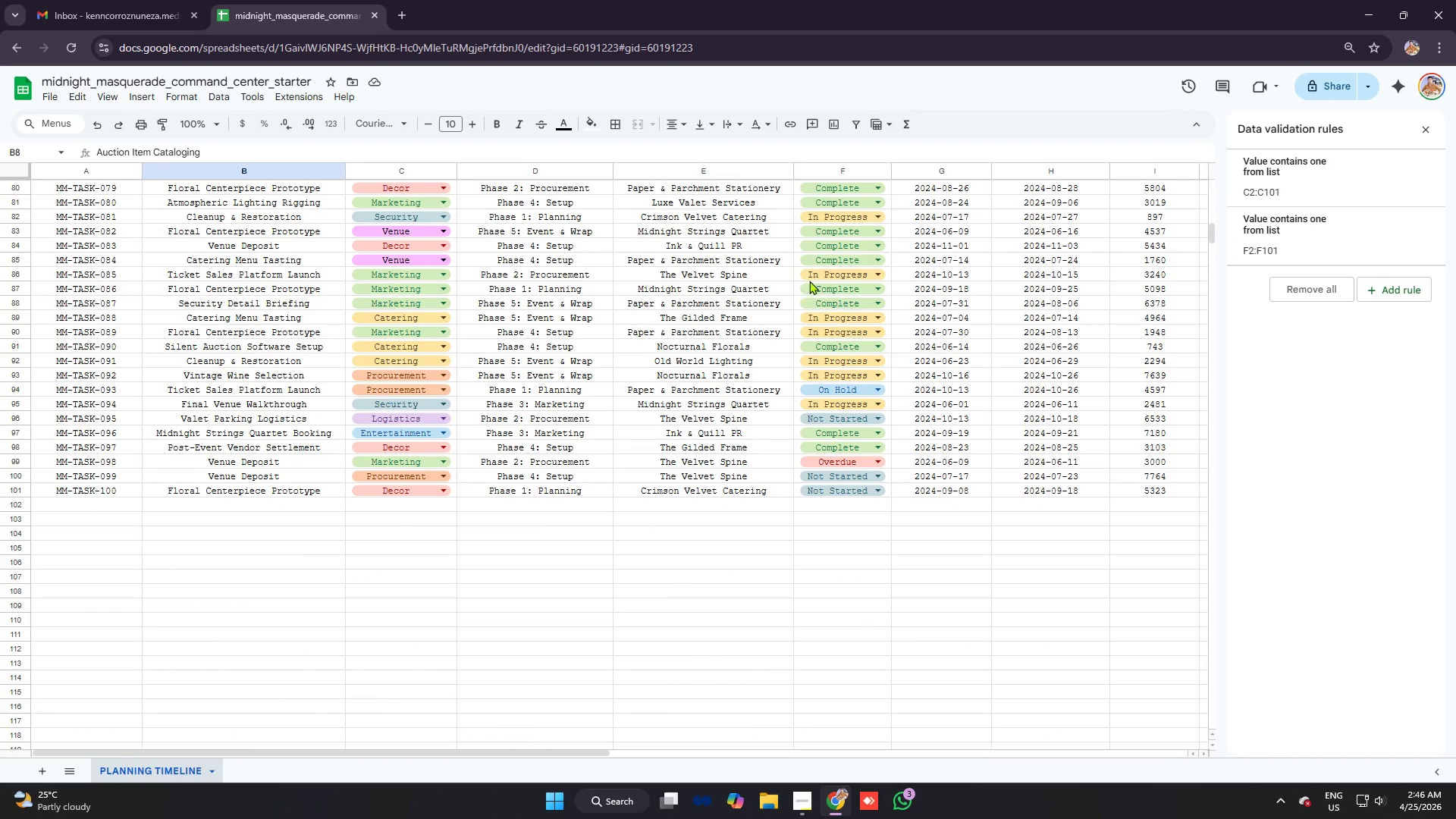 
scroll: coordinate [725, 317], scroll_direction: up, amount: 23.0
 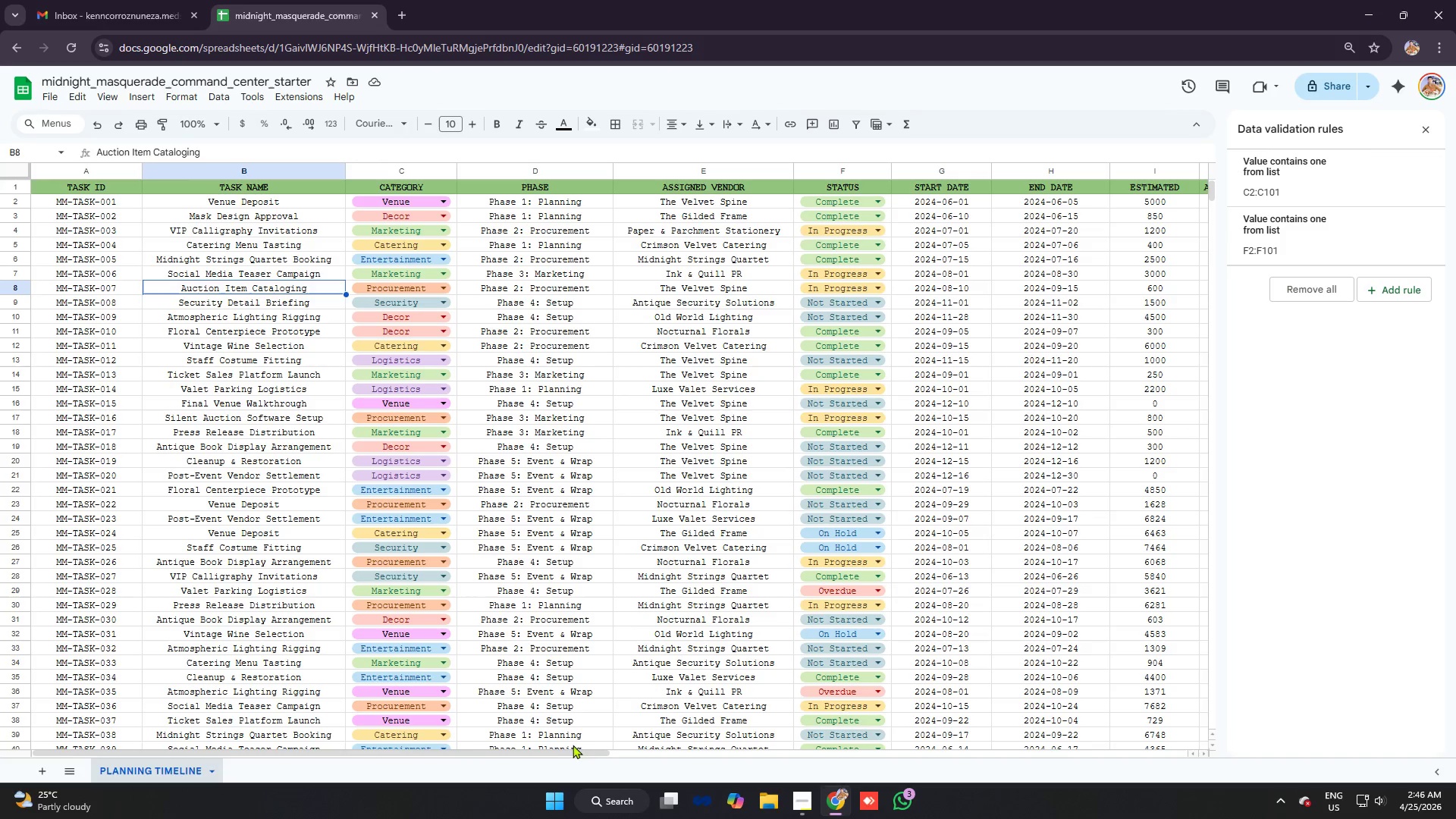 
left_click_drag(start_coordinate=[567, 755], to_coordinate=[283, 721])
 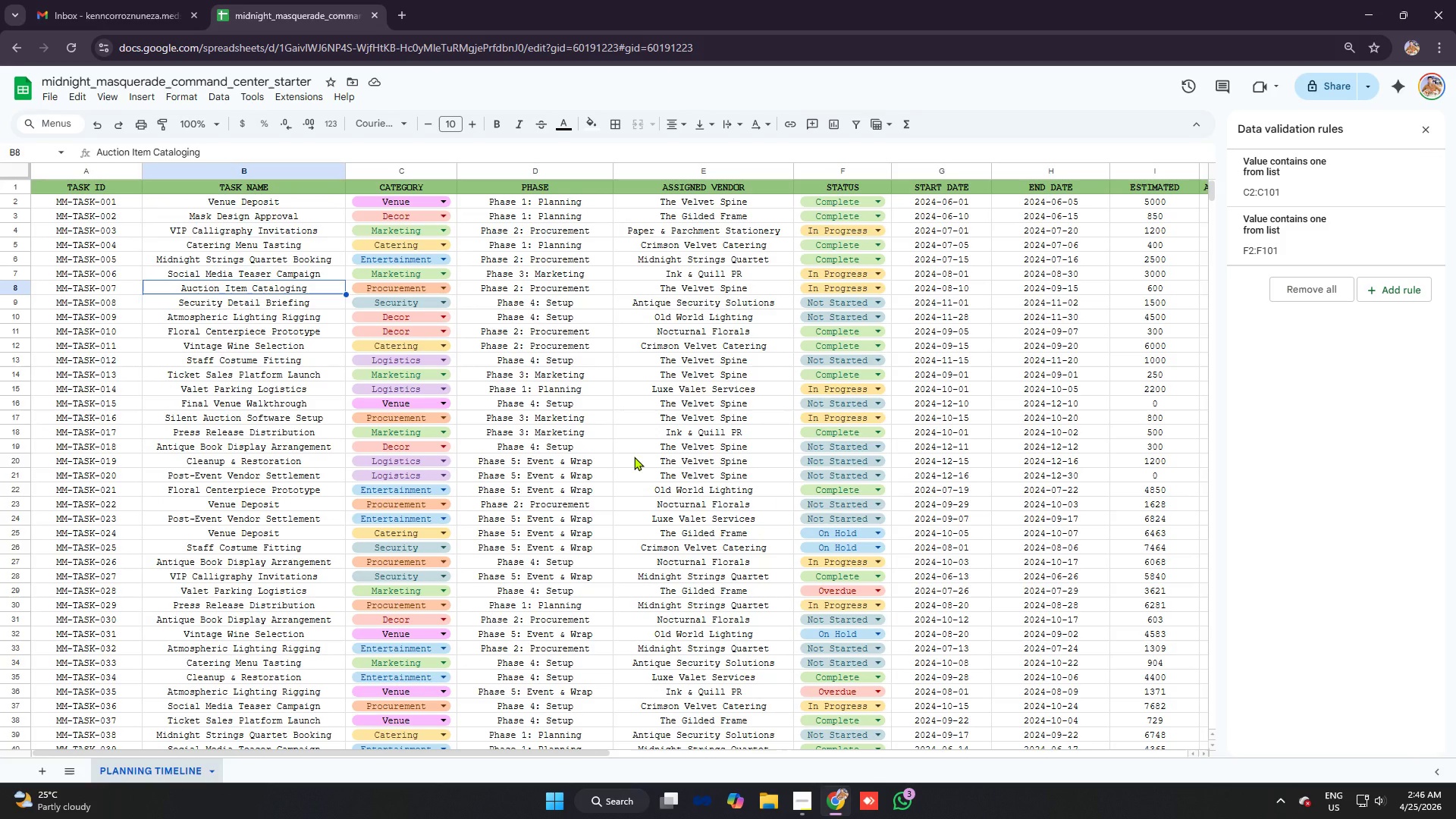 
wait(8.76)
 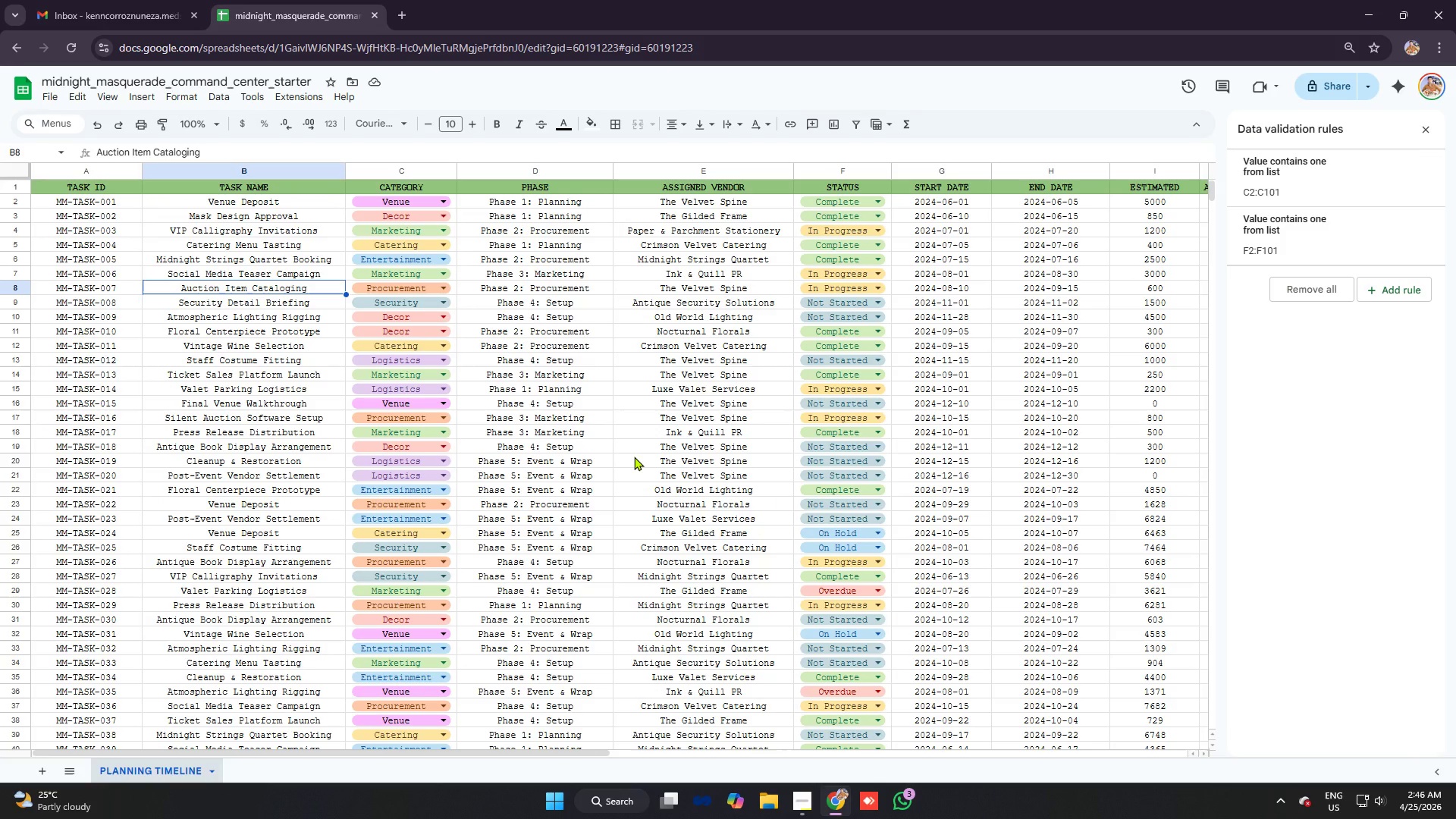 
scroll: coordinate [634, 507], scroll_direction: down, amount: 5.0
 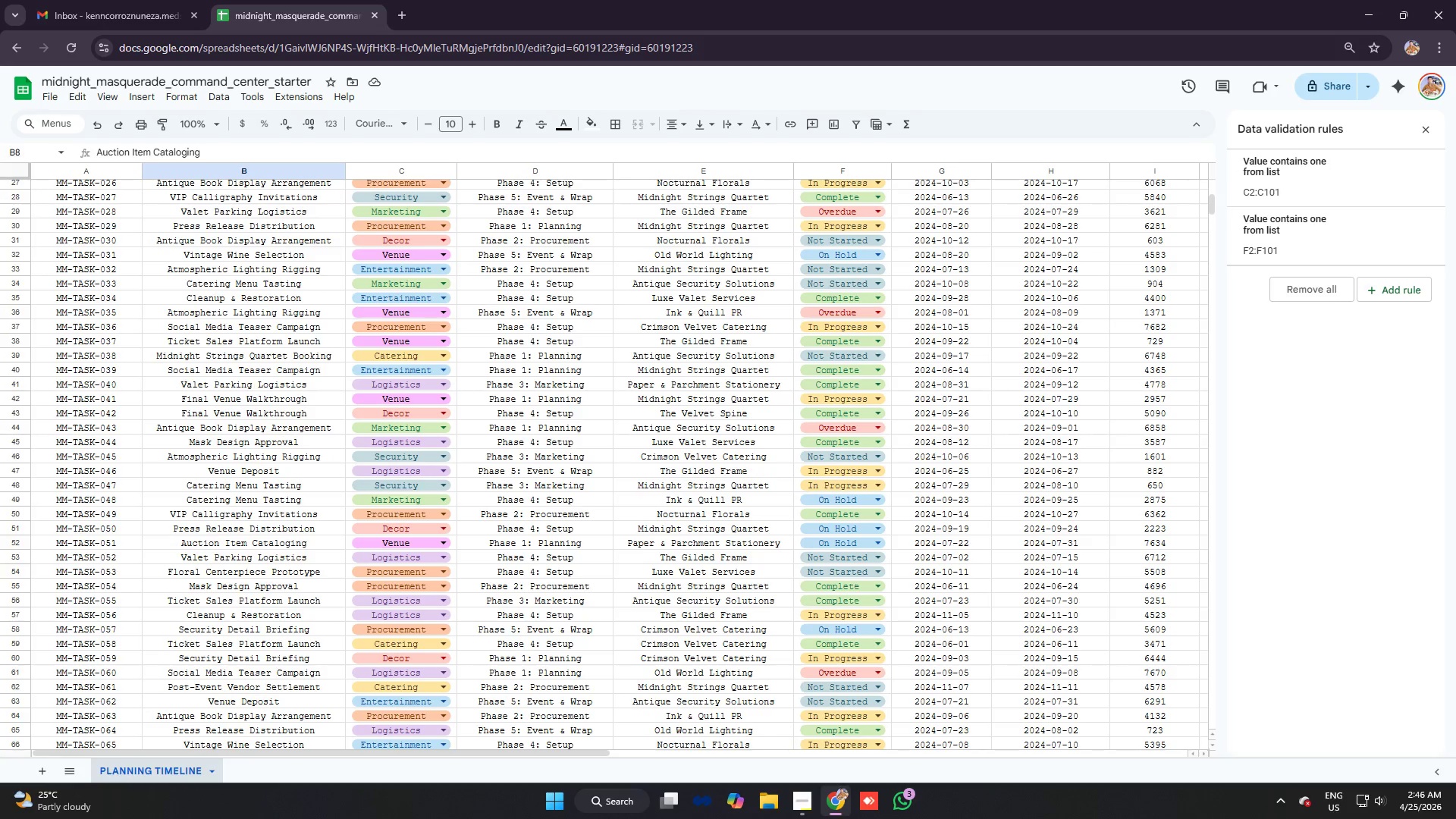 
left_click([795, 787])